 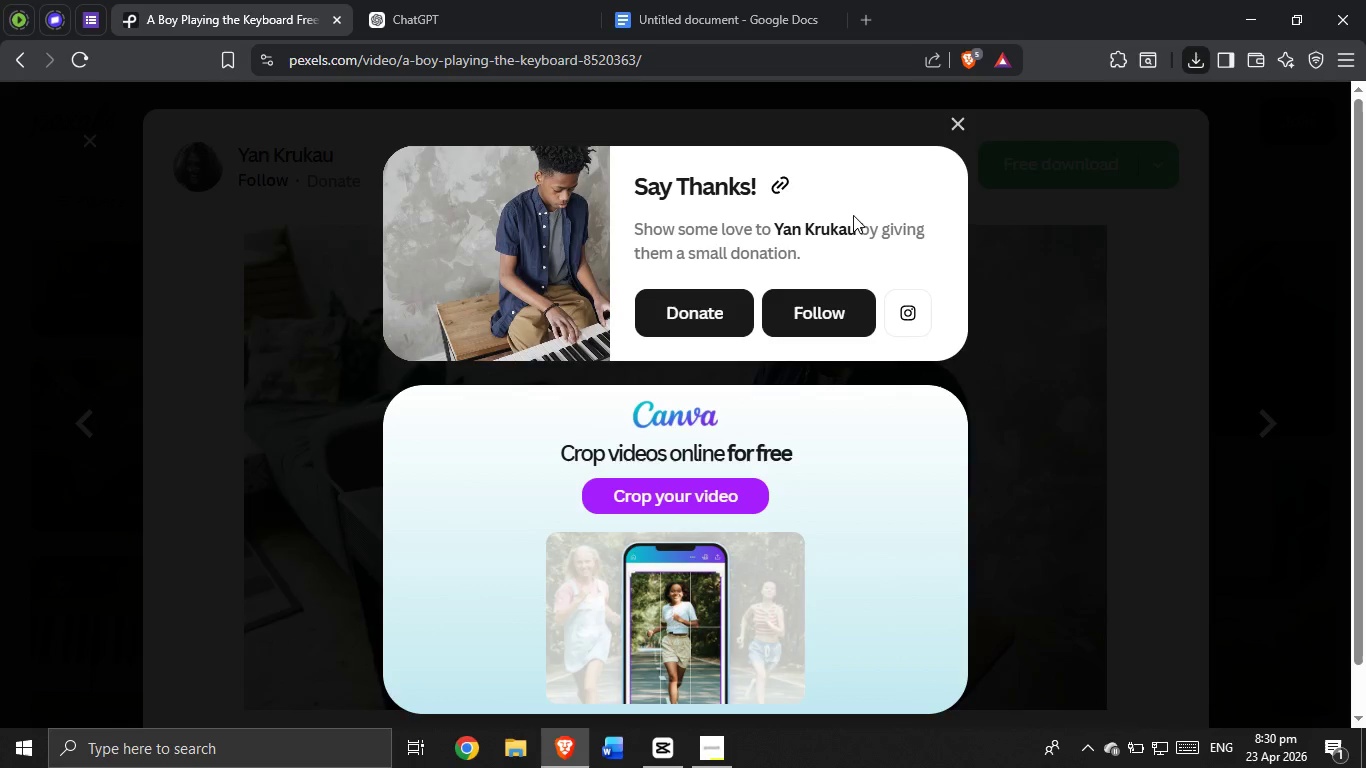 
scroll: coordinate [640, 287], scroll_direction: down, amount: 21.0
 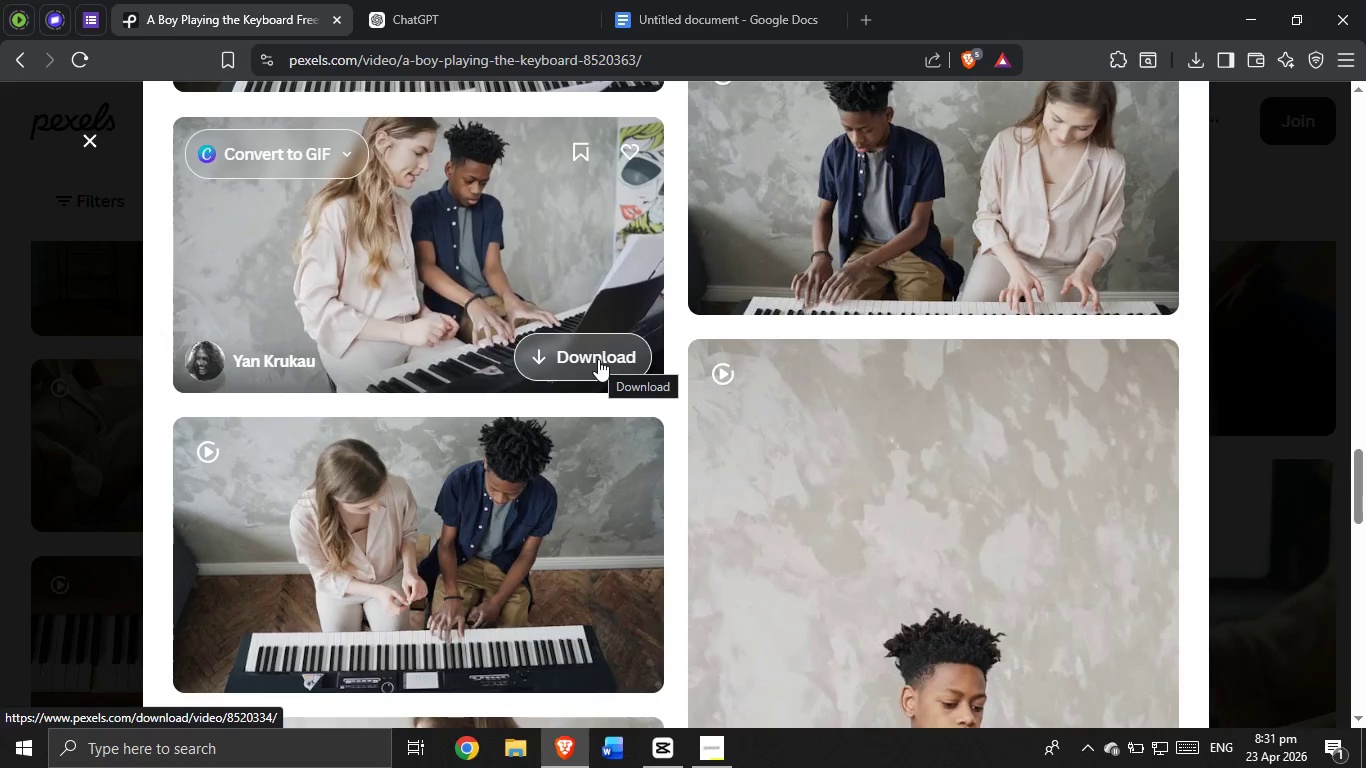 
wait(28.88)
 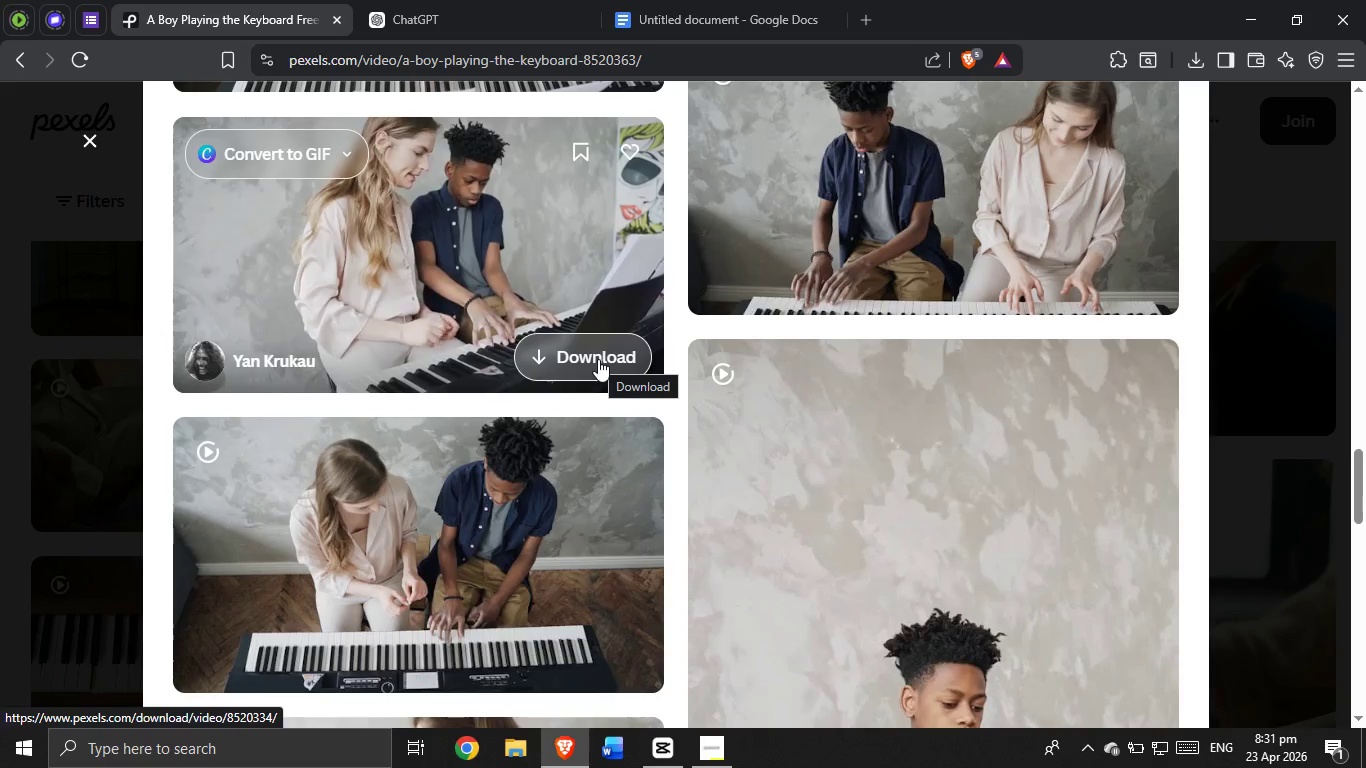 
mouse_move([582, 424])
 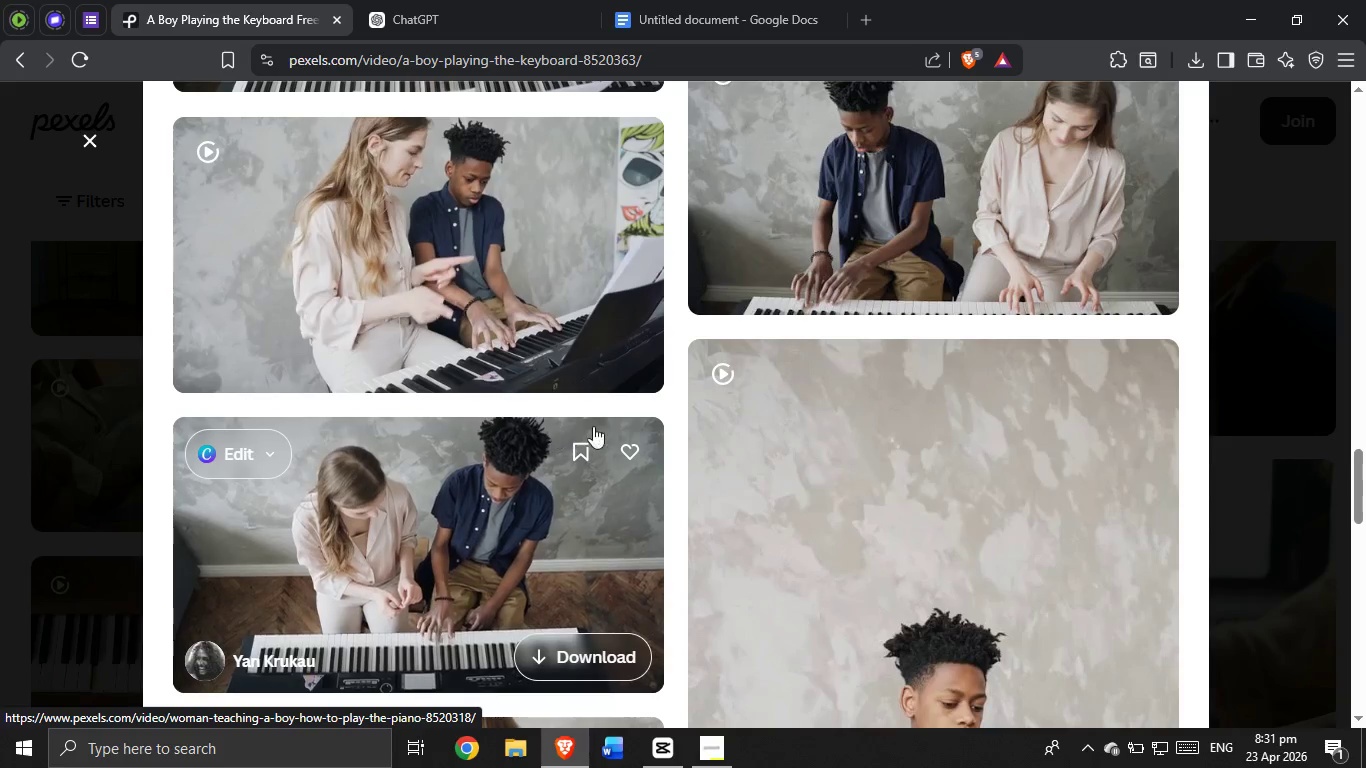 
mouse_move([624, 430])
 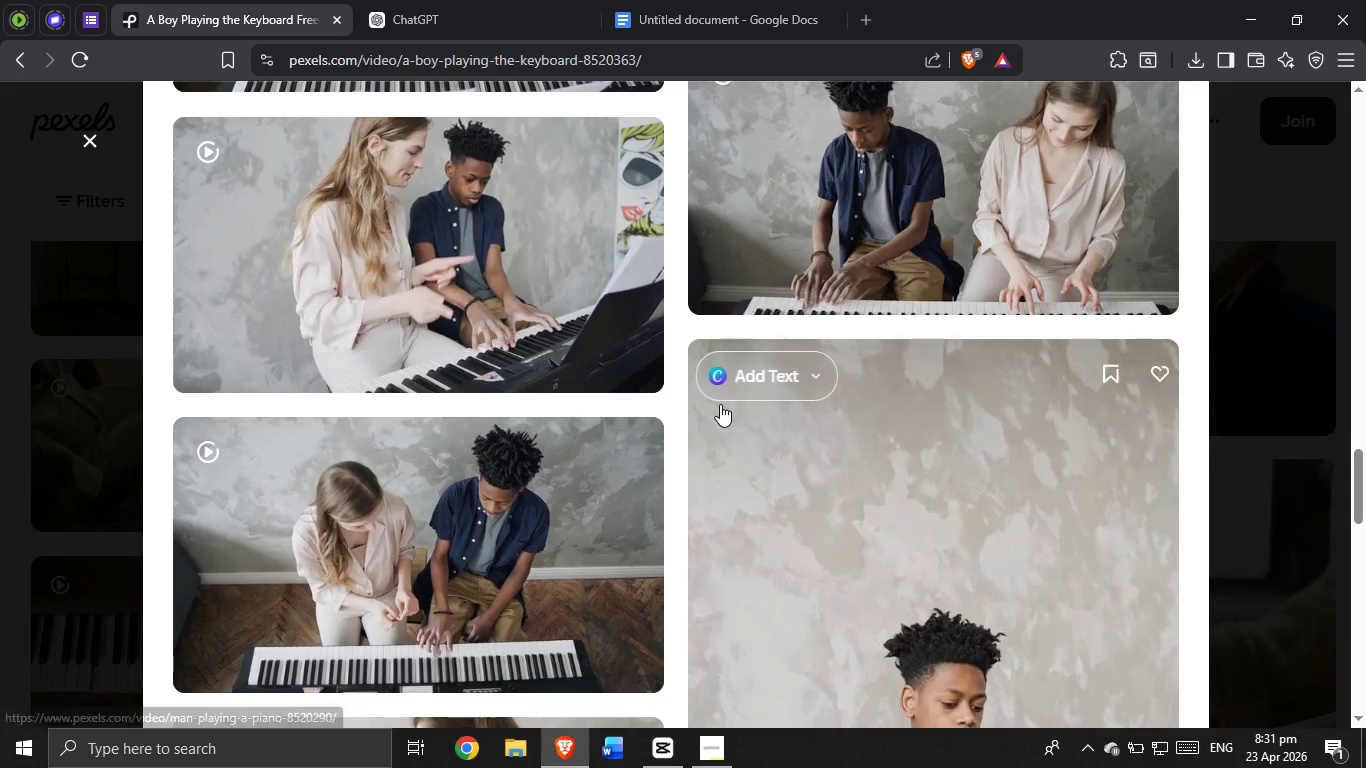 
scroll: coordinate [720, 404], scroll_direction: down, amount: 2.0
 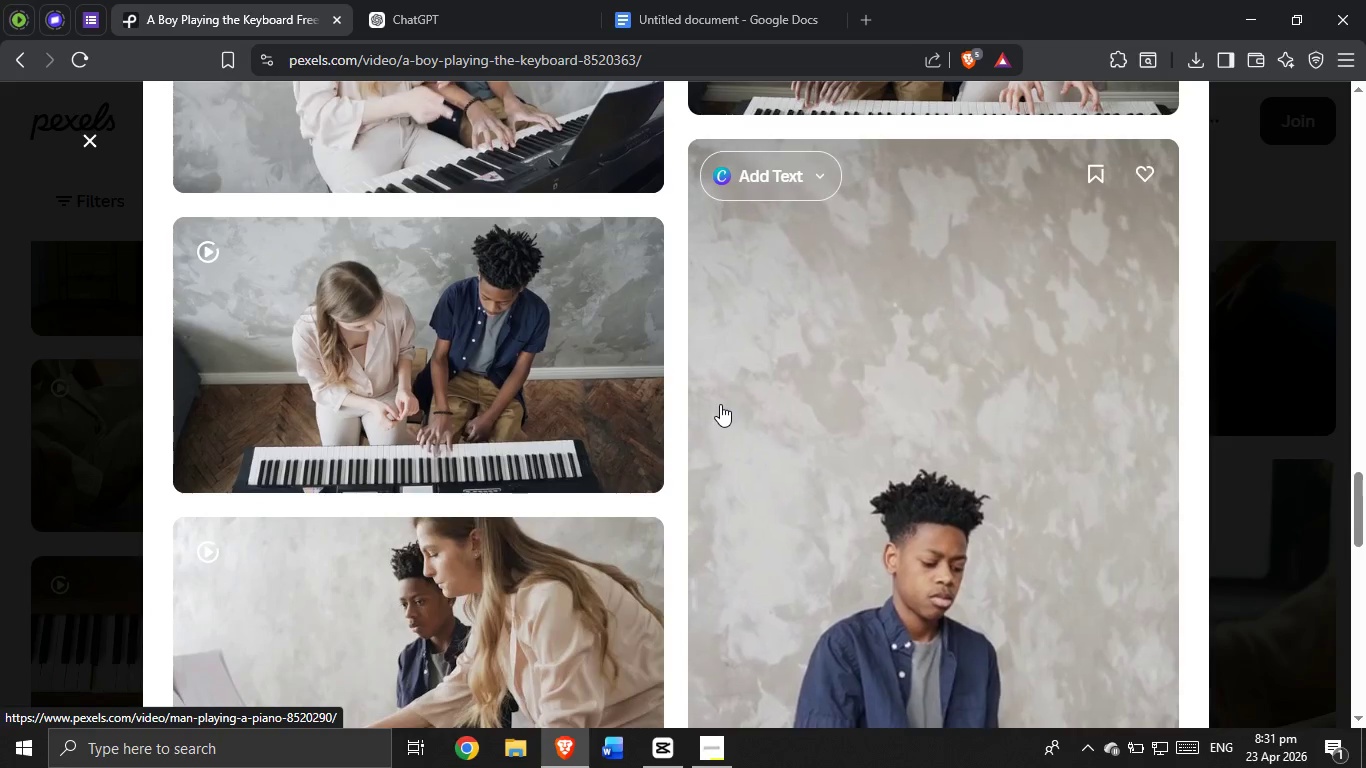 
wait(15.65)
 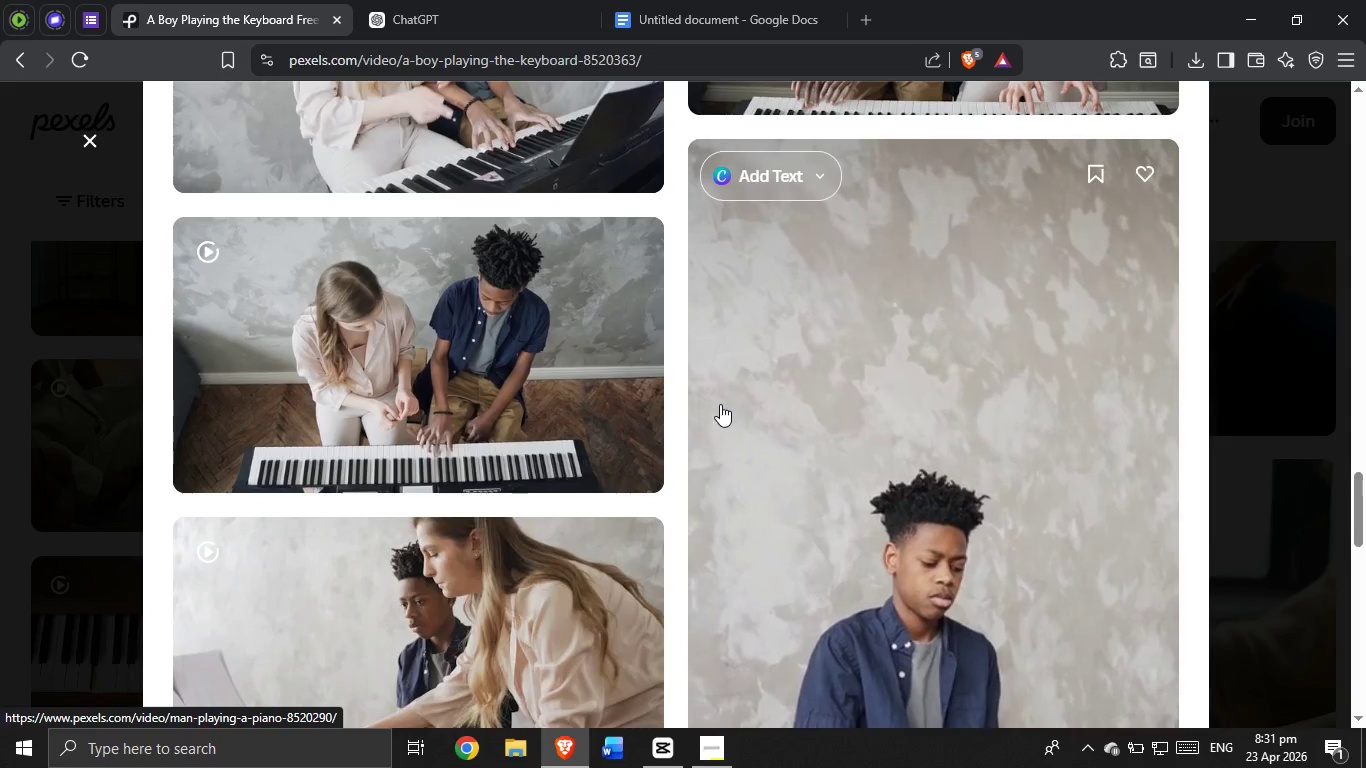 
mouse_move([800, 317])
 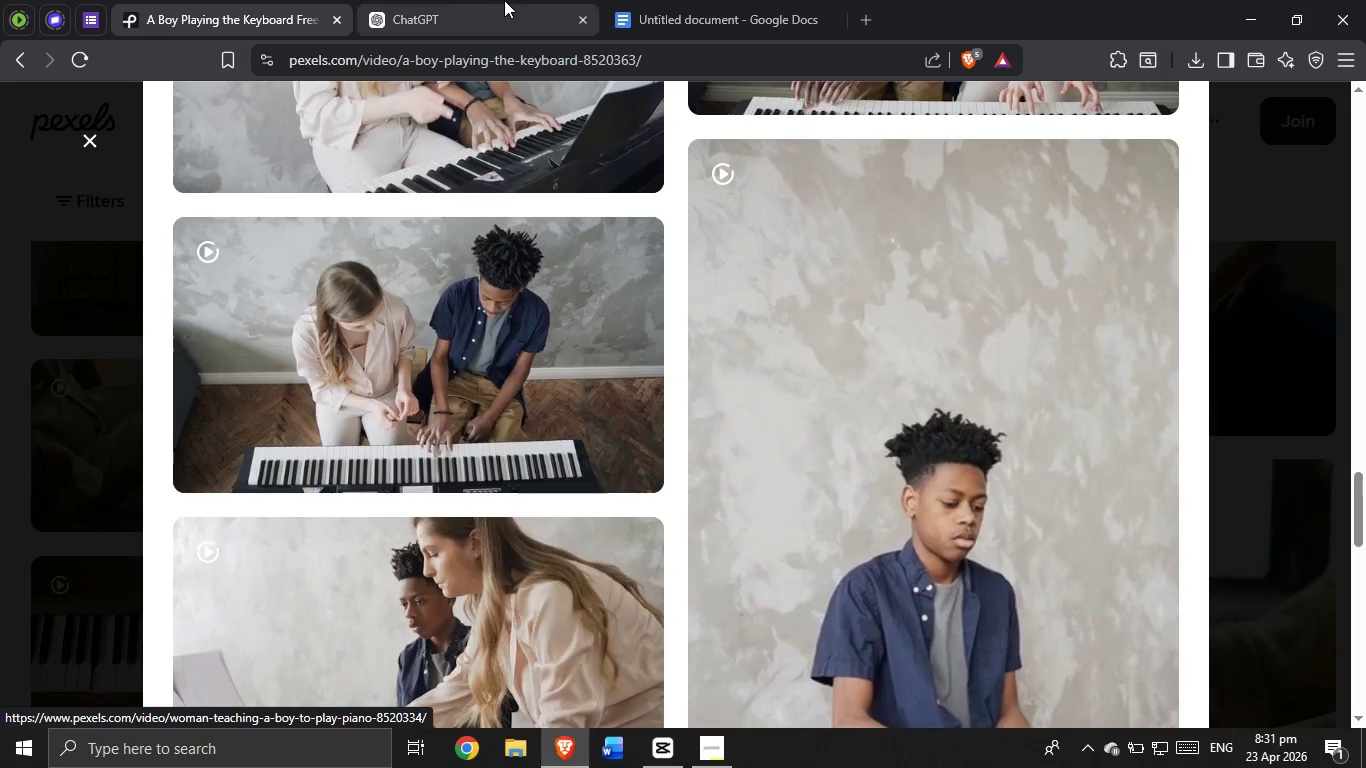 
left_click([504, 0])
 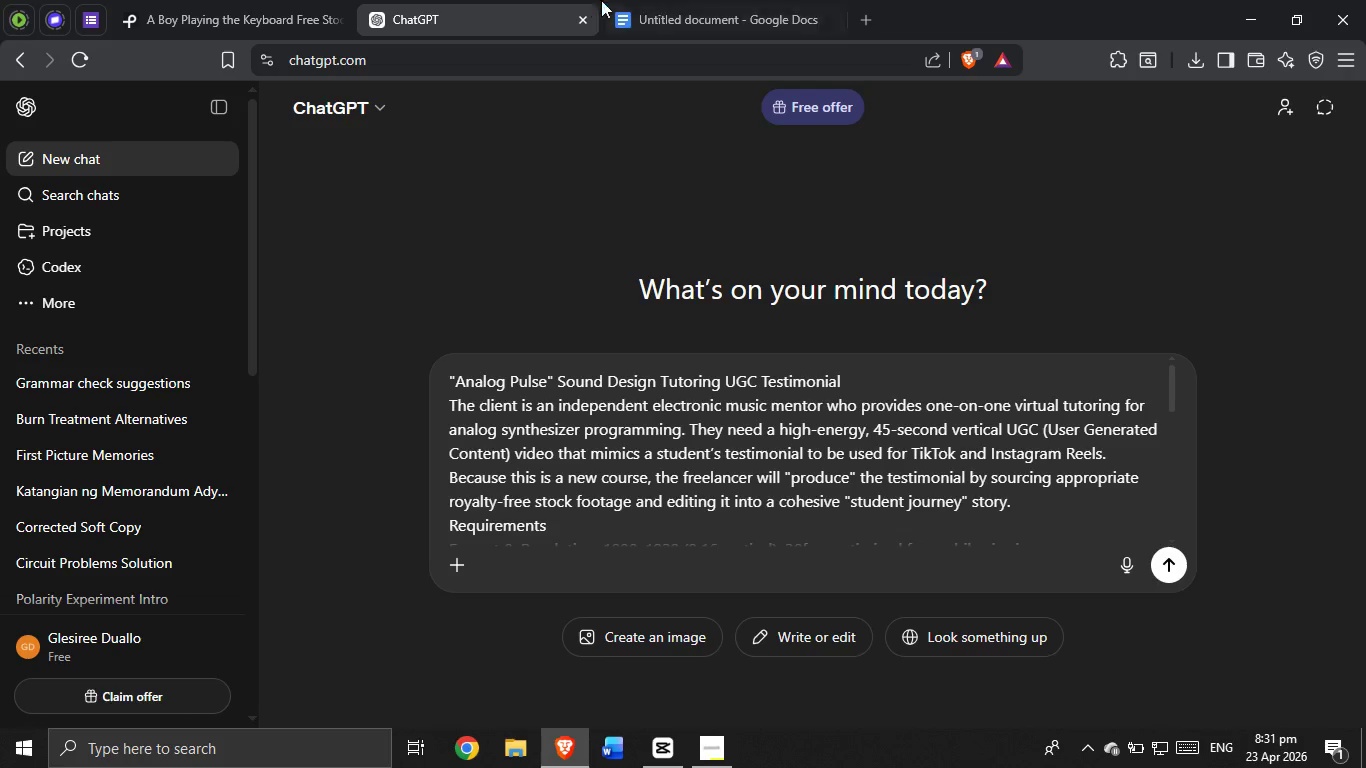 
left_click([219, 0])
 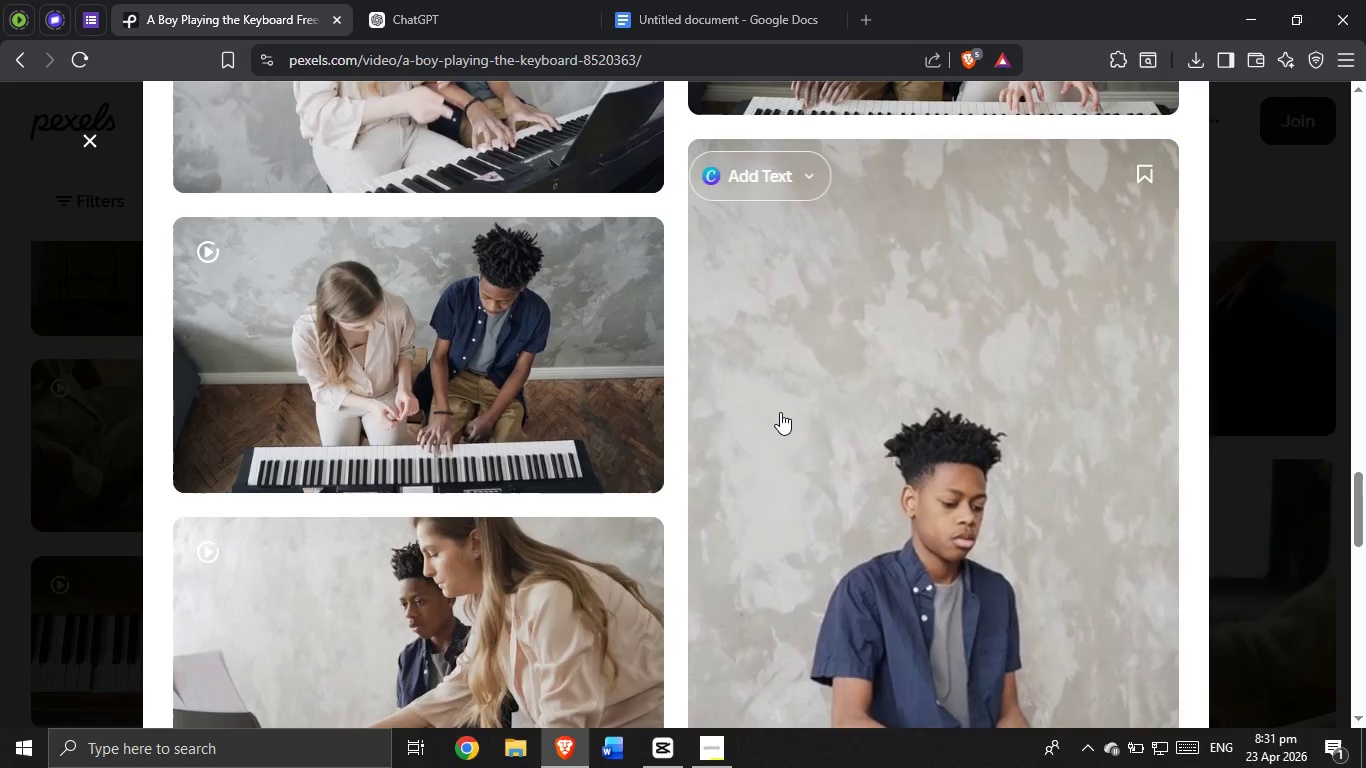 
scroll: coordinate [564, 333], scroll_direction: down, amount: 27.0
 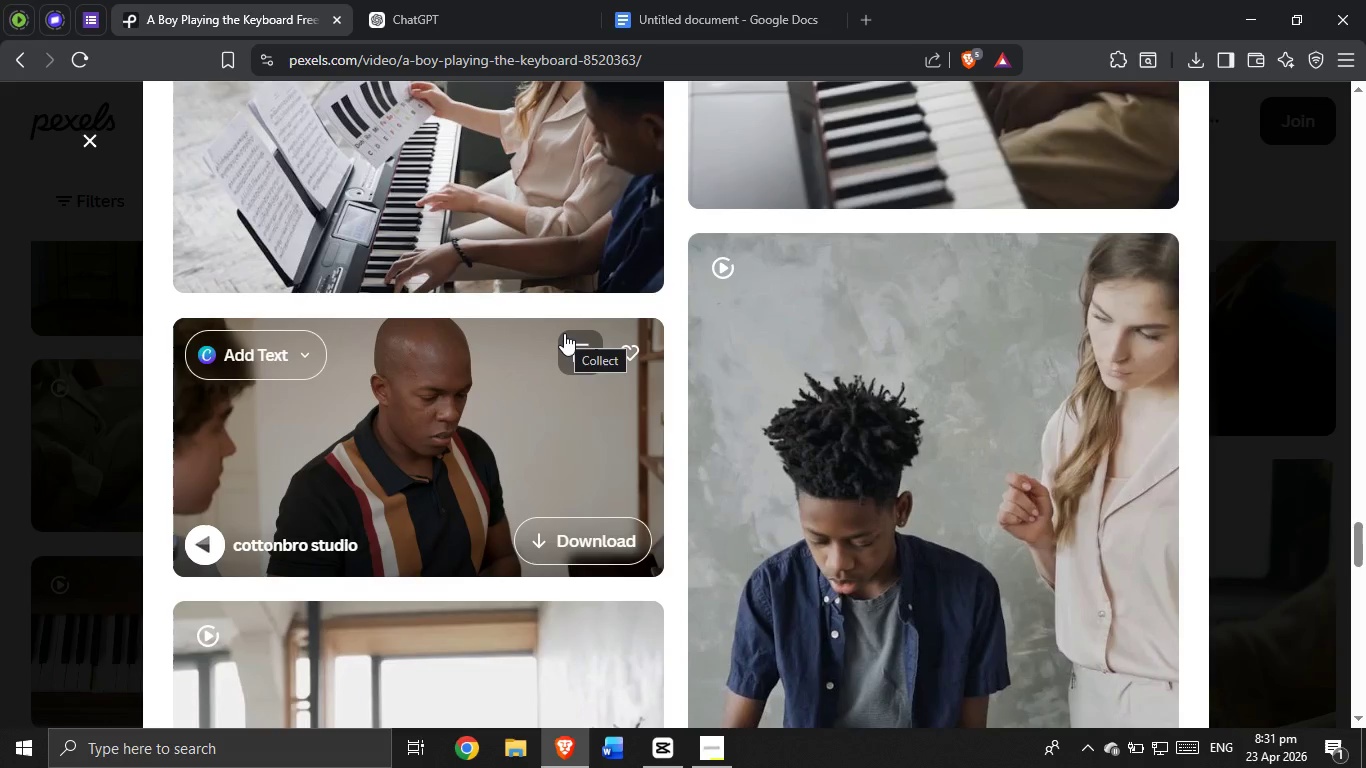 
scroll: coordinate [596, 381], scroll_direction: down, amount: 25.0
 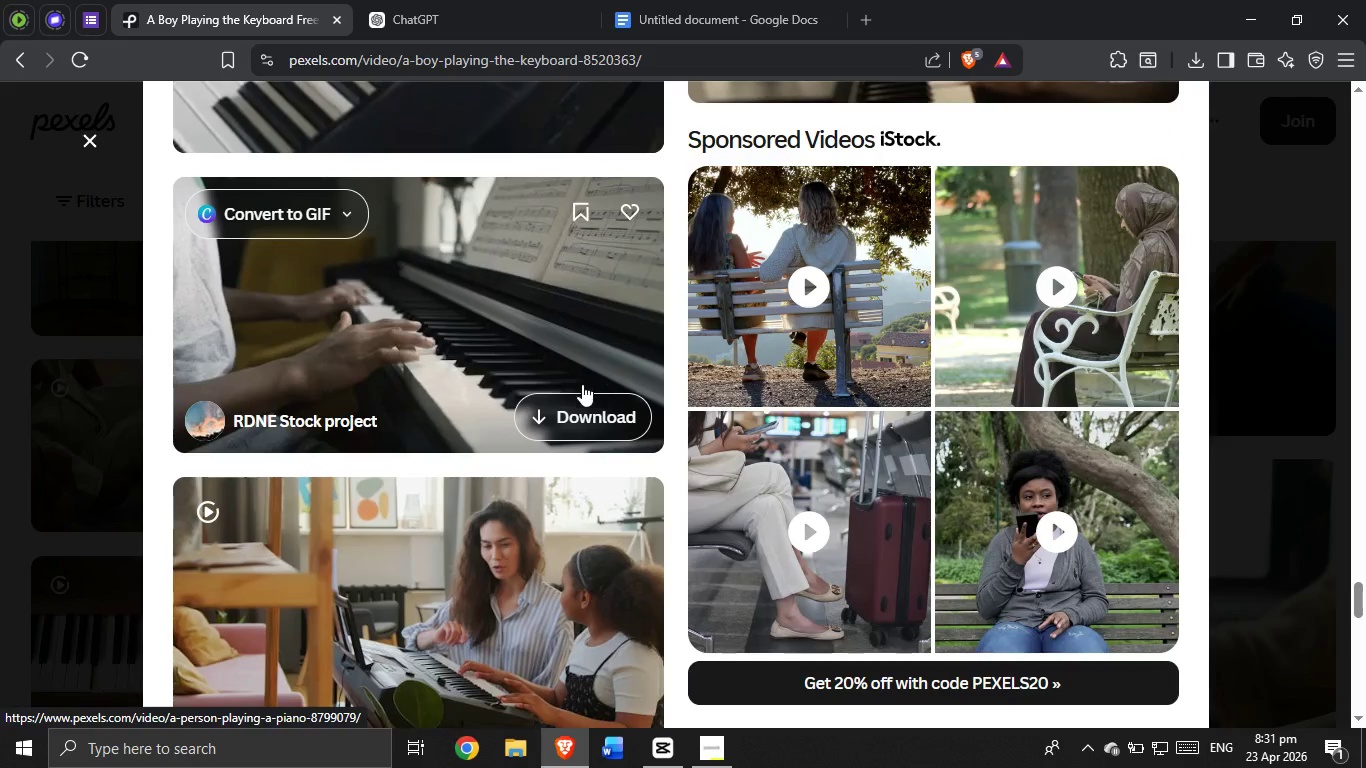 
scroll: coordinate [600, 471], scroll_direction: up, amount: 69.0
 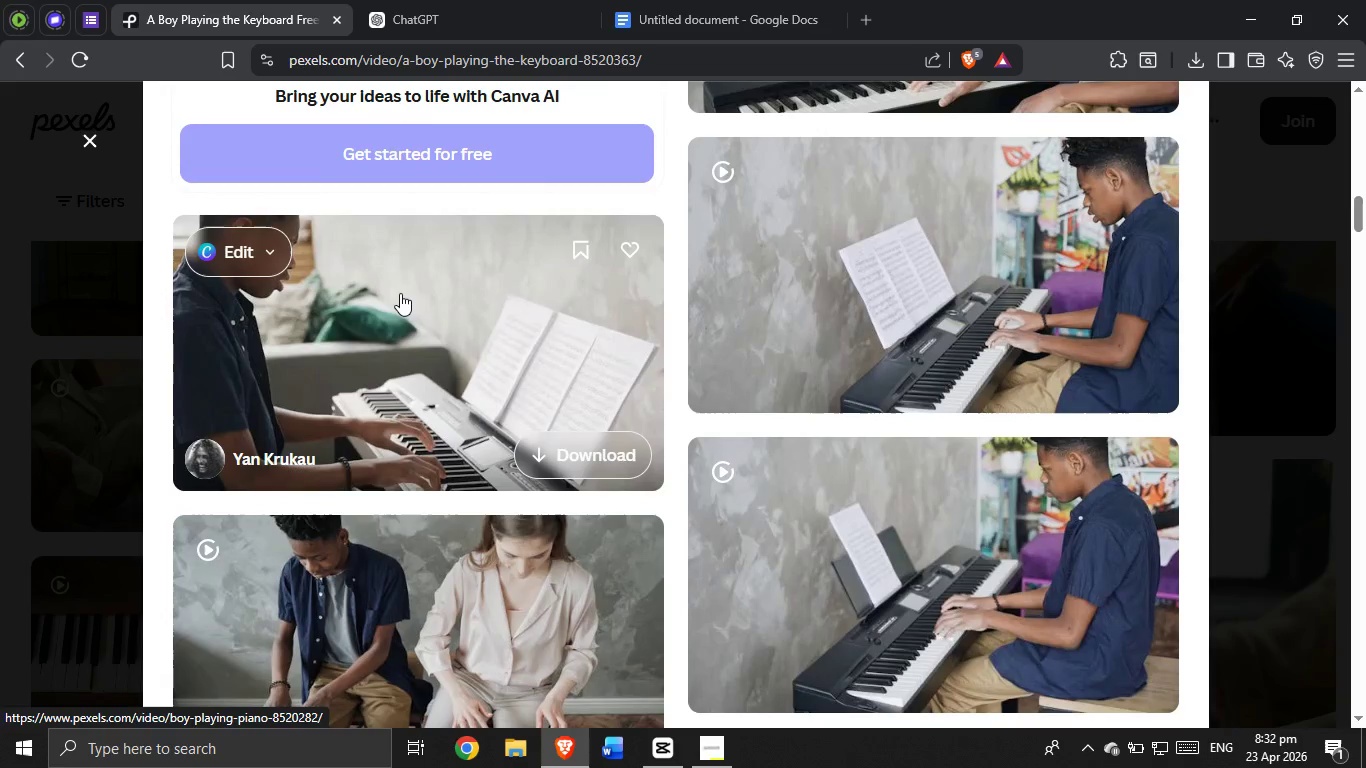 
left_click([400, 293])
 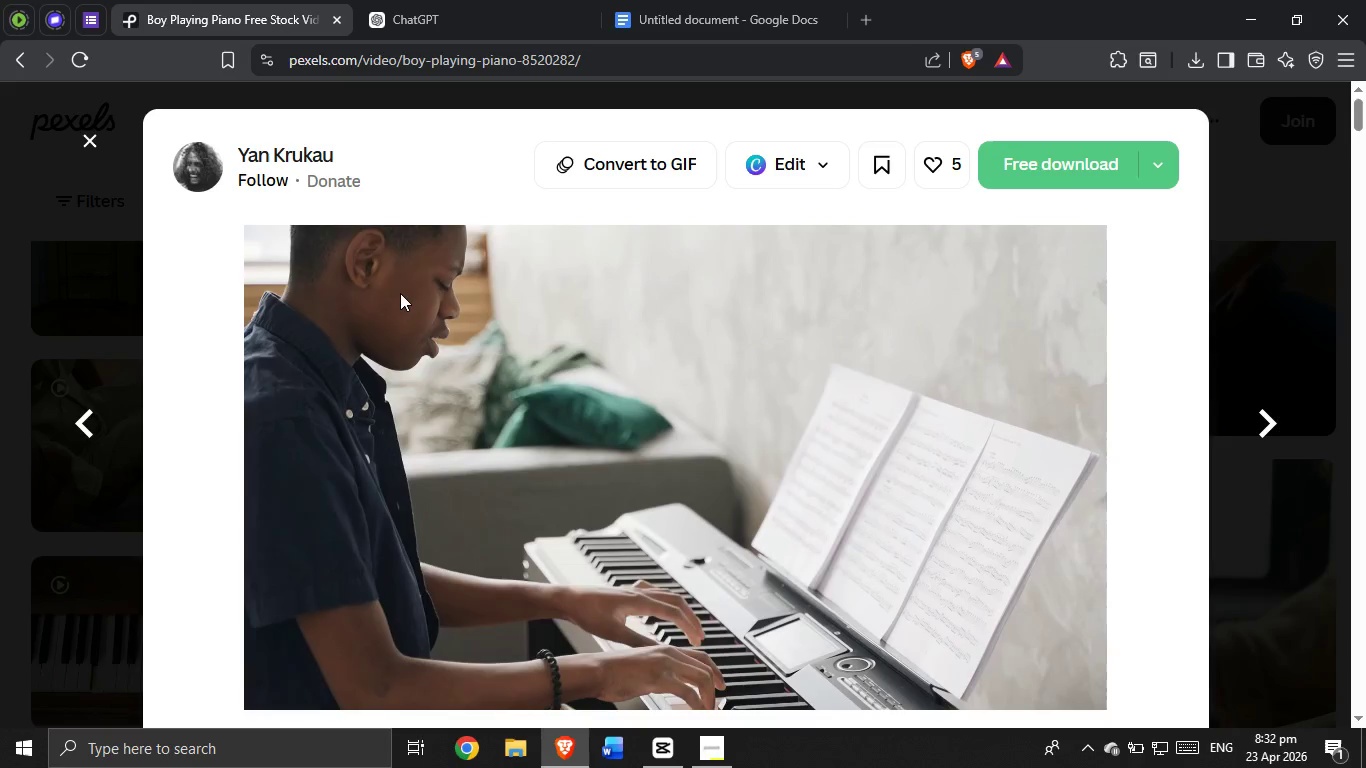 
scroll: coordinate [589, 446], scroll_direction: down, amount: 10.0
 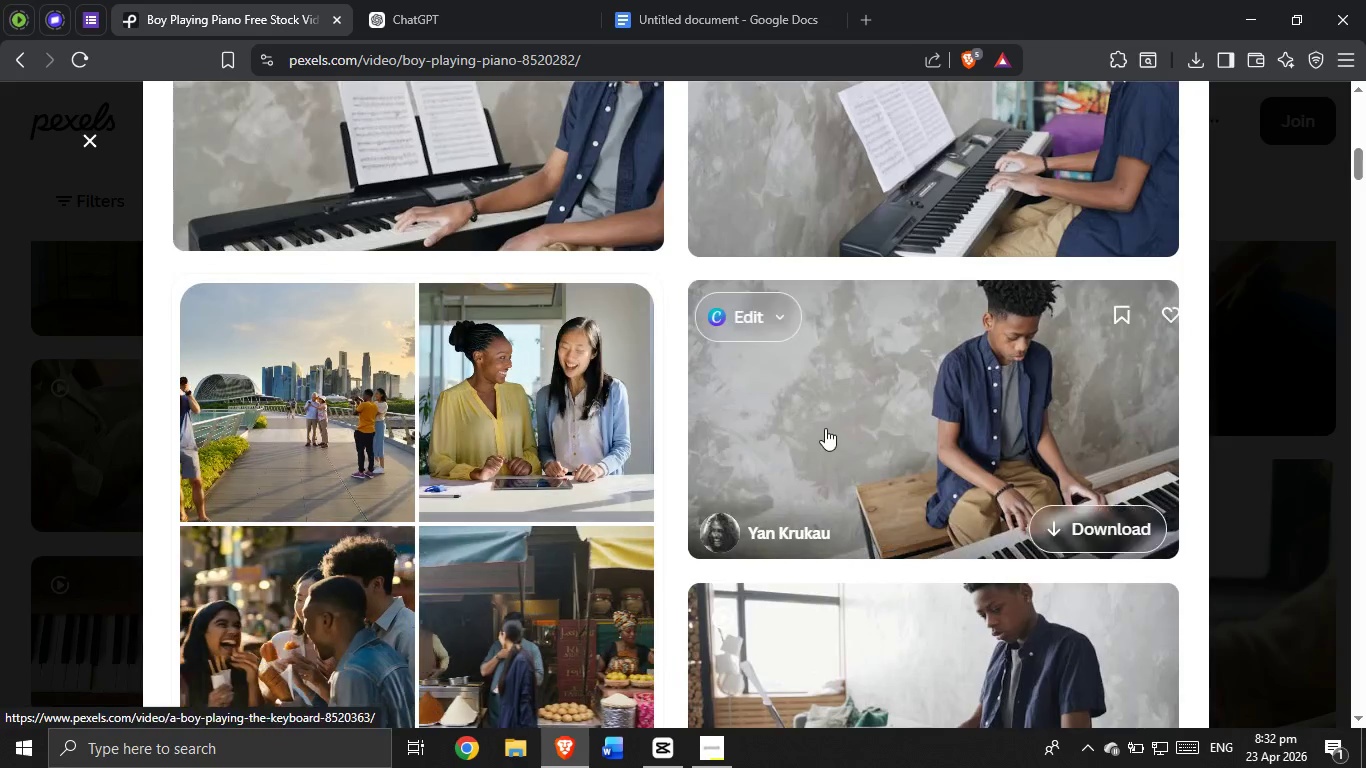 
scroll: coordinate [834, 430], scroll_direction: up, amount: 2.0
 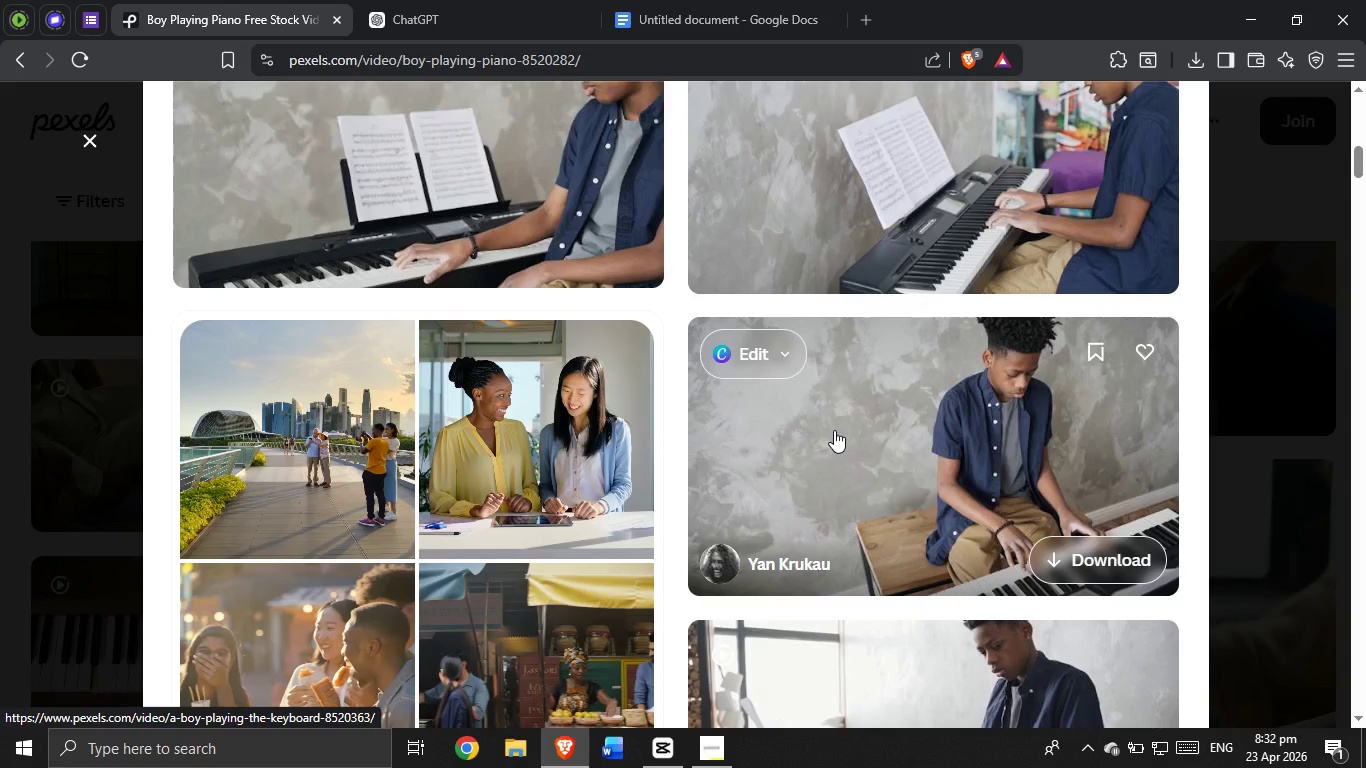 
scroll: coordinate [920, 367], scroll_direction: down, amount: 8.0
 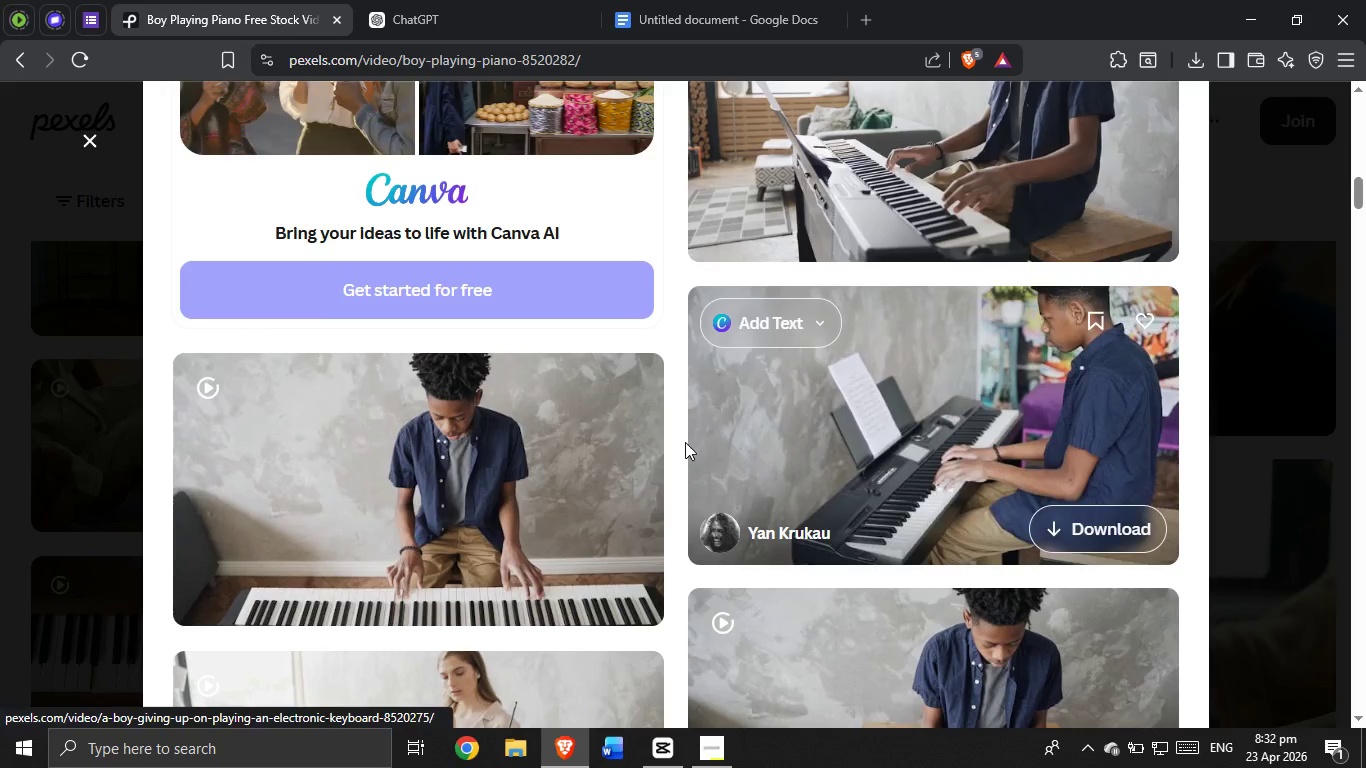 
left_click([559, 451])
 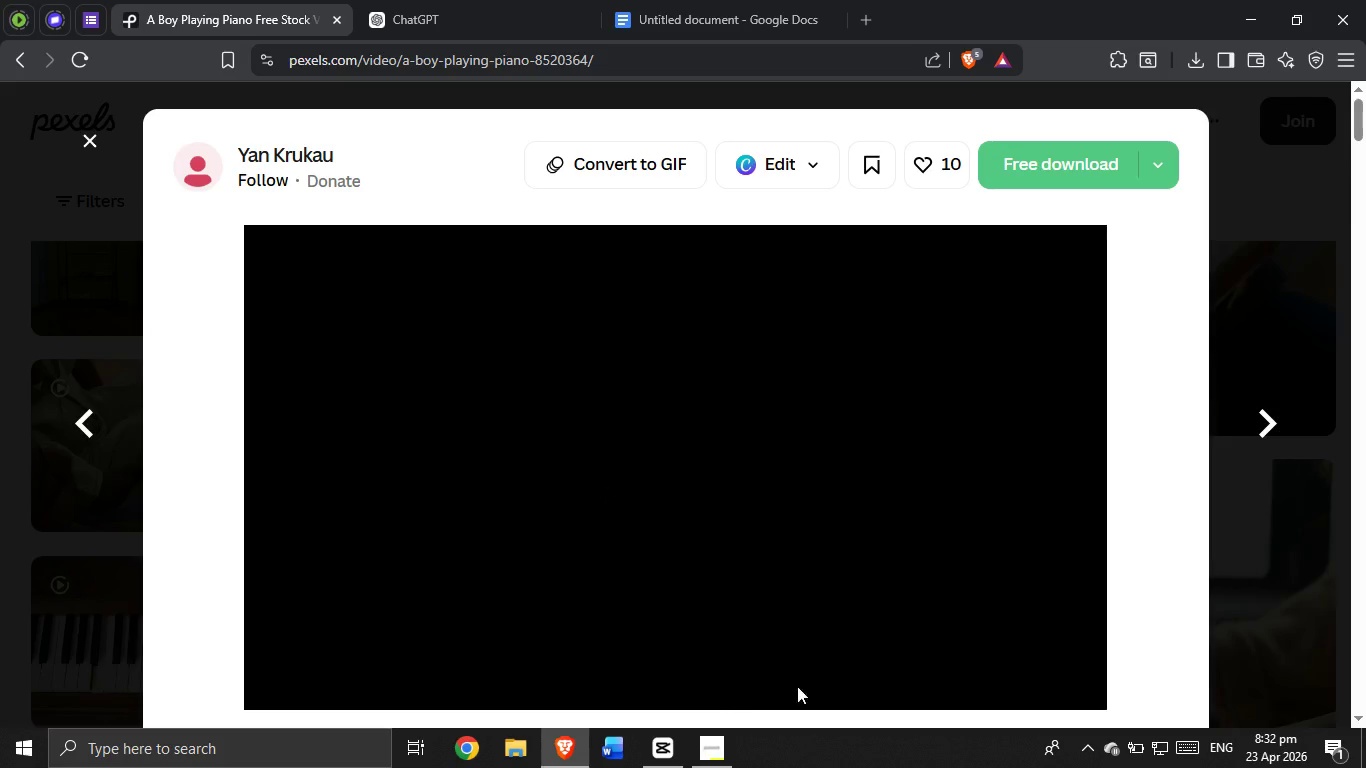 
left_click([707, 752])
 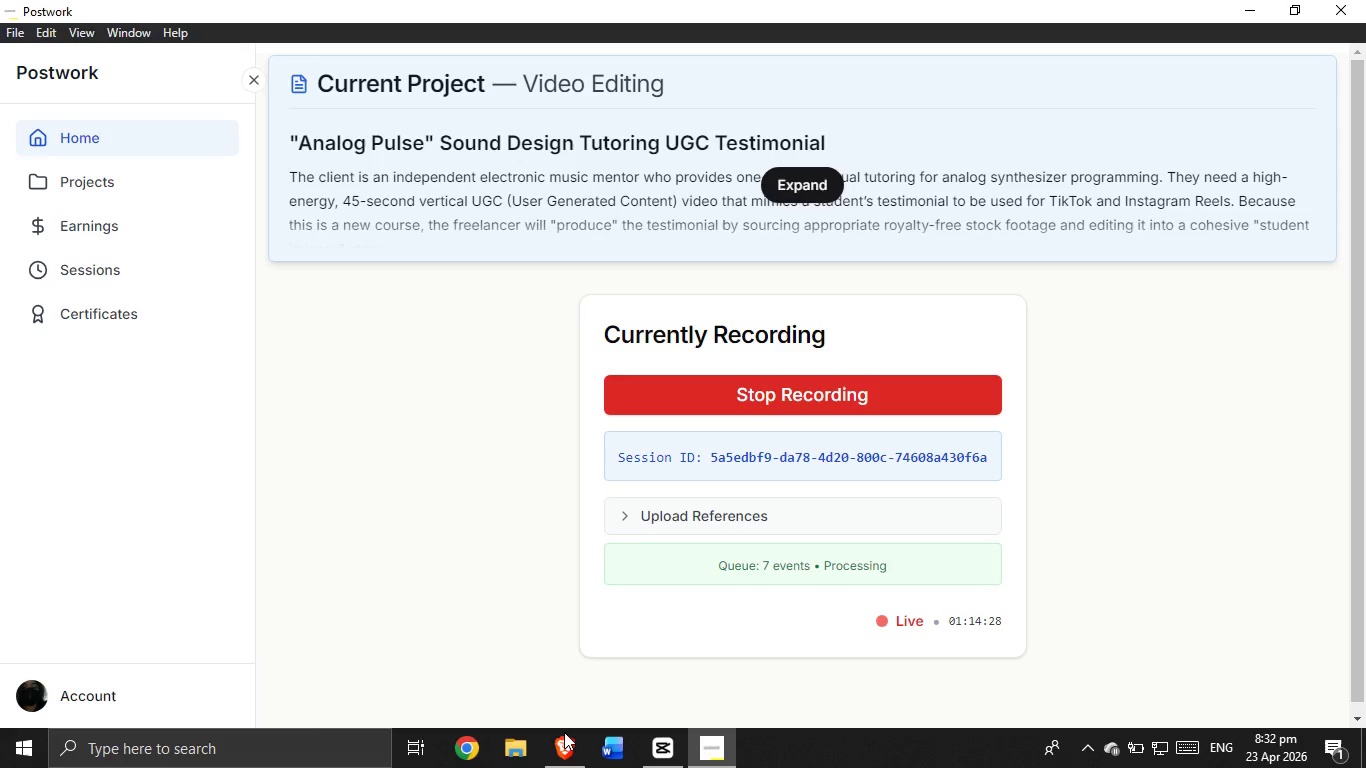 
left_click([554, 753])
 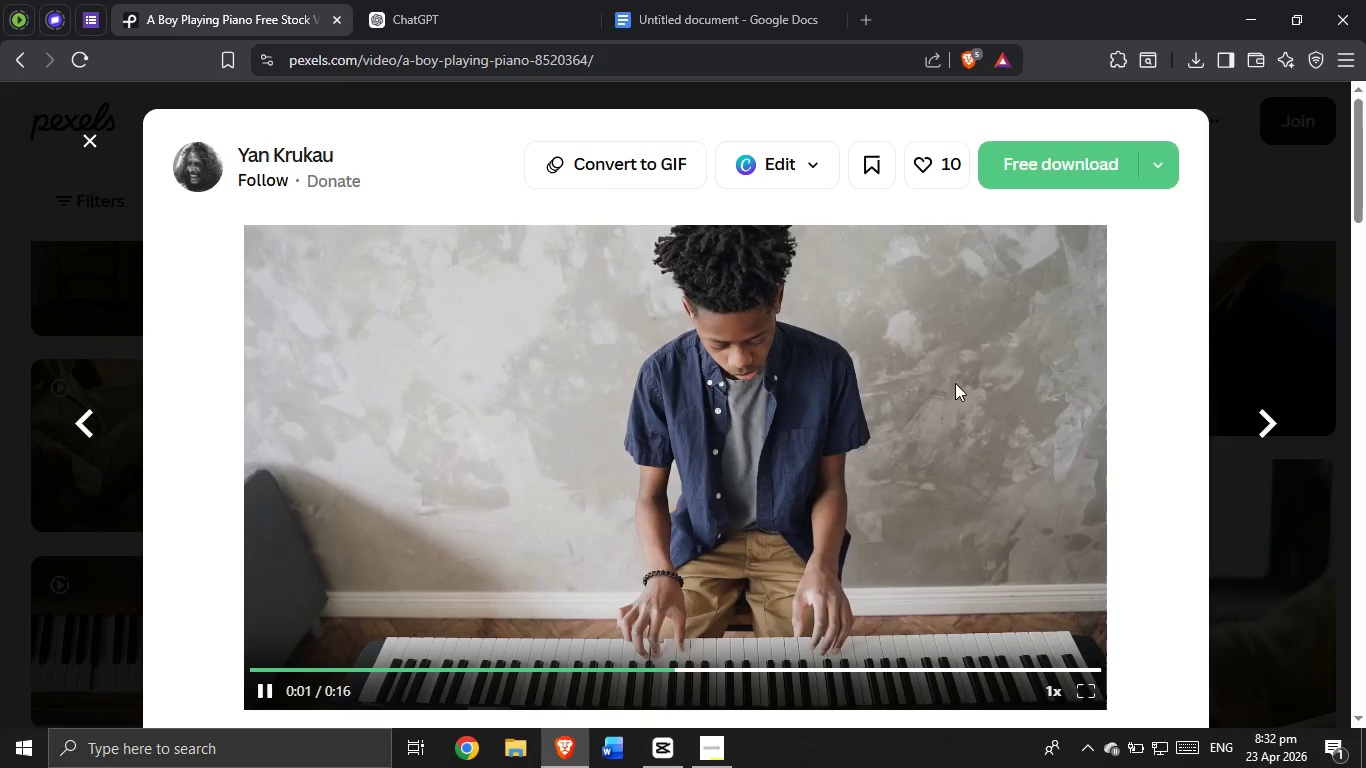 
left_click([1029, 160])
 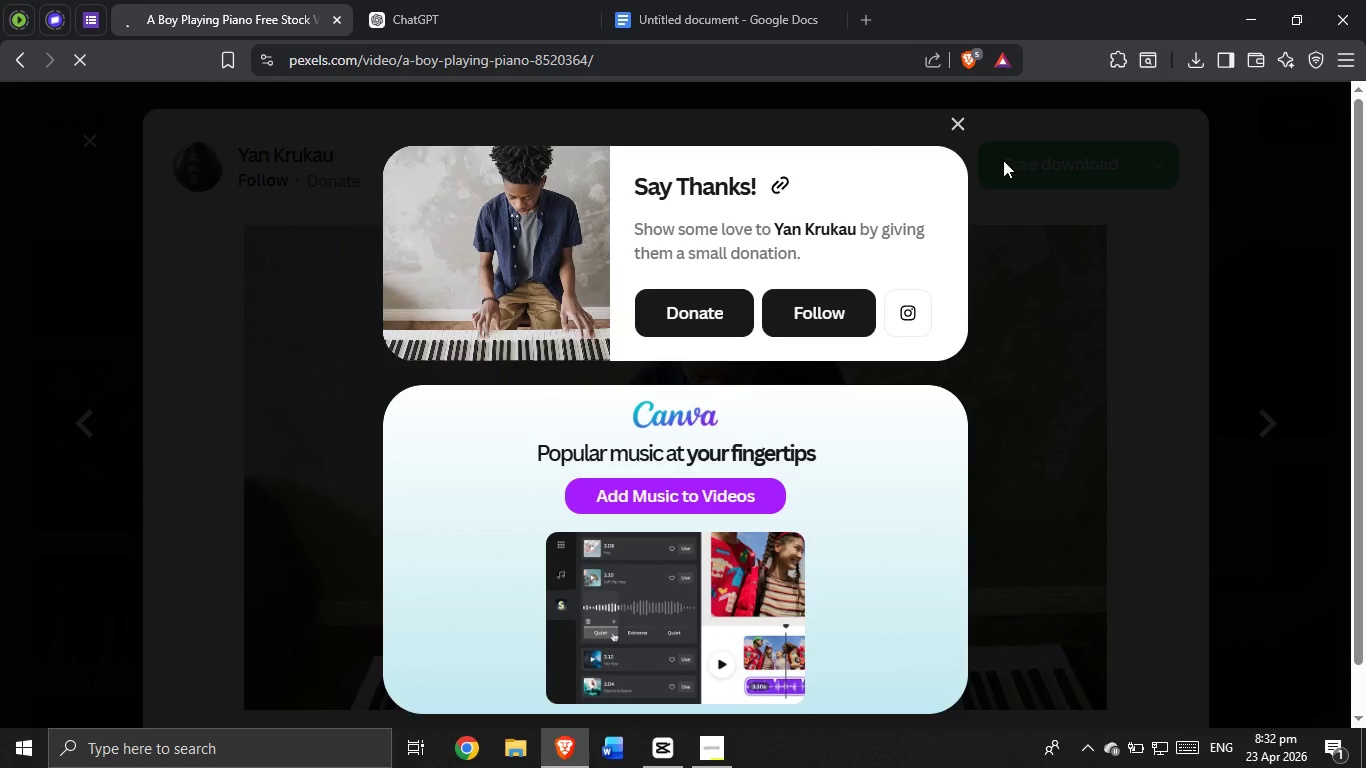 
left_click_drag(start_coordinate=[718, 56], to_coordinate=[347, 36])
 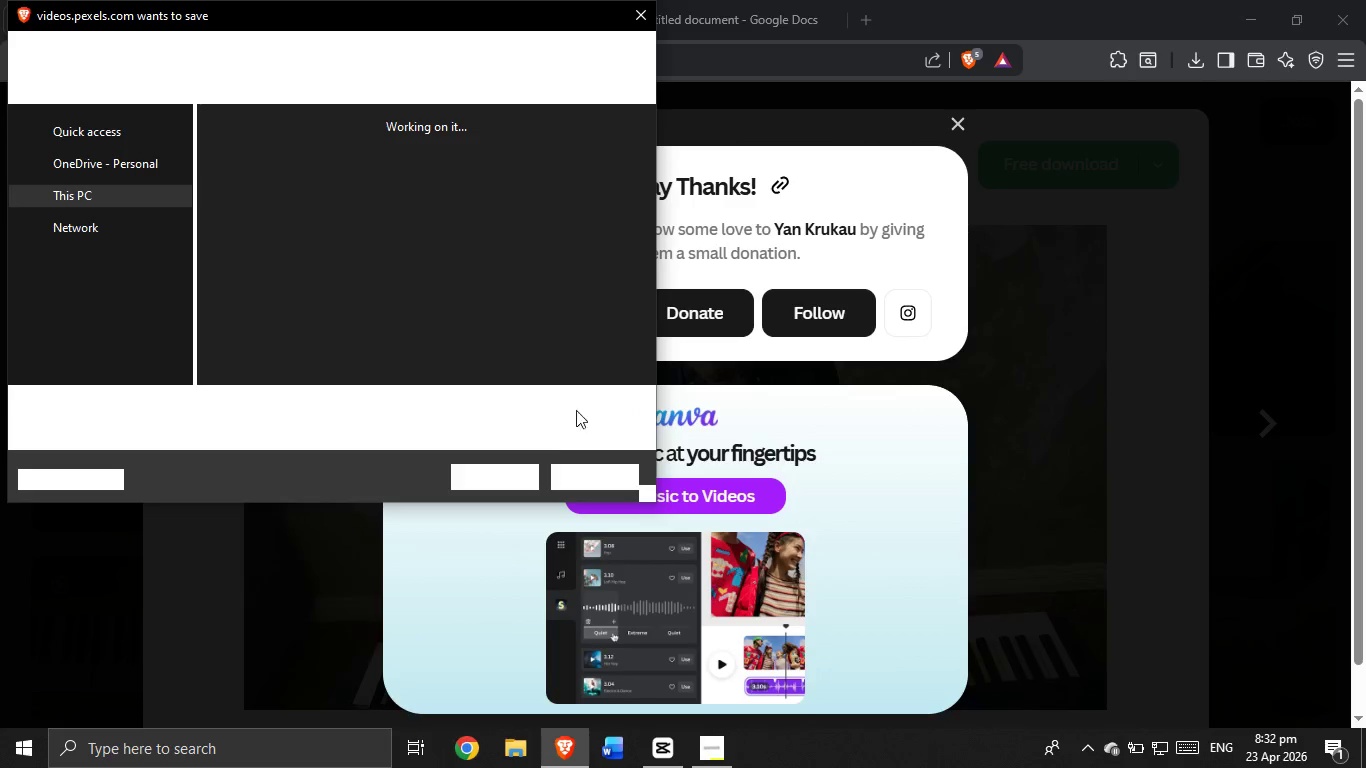 
left_click([498, 478])
 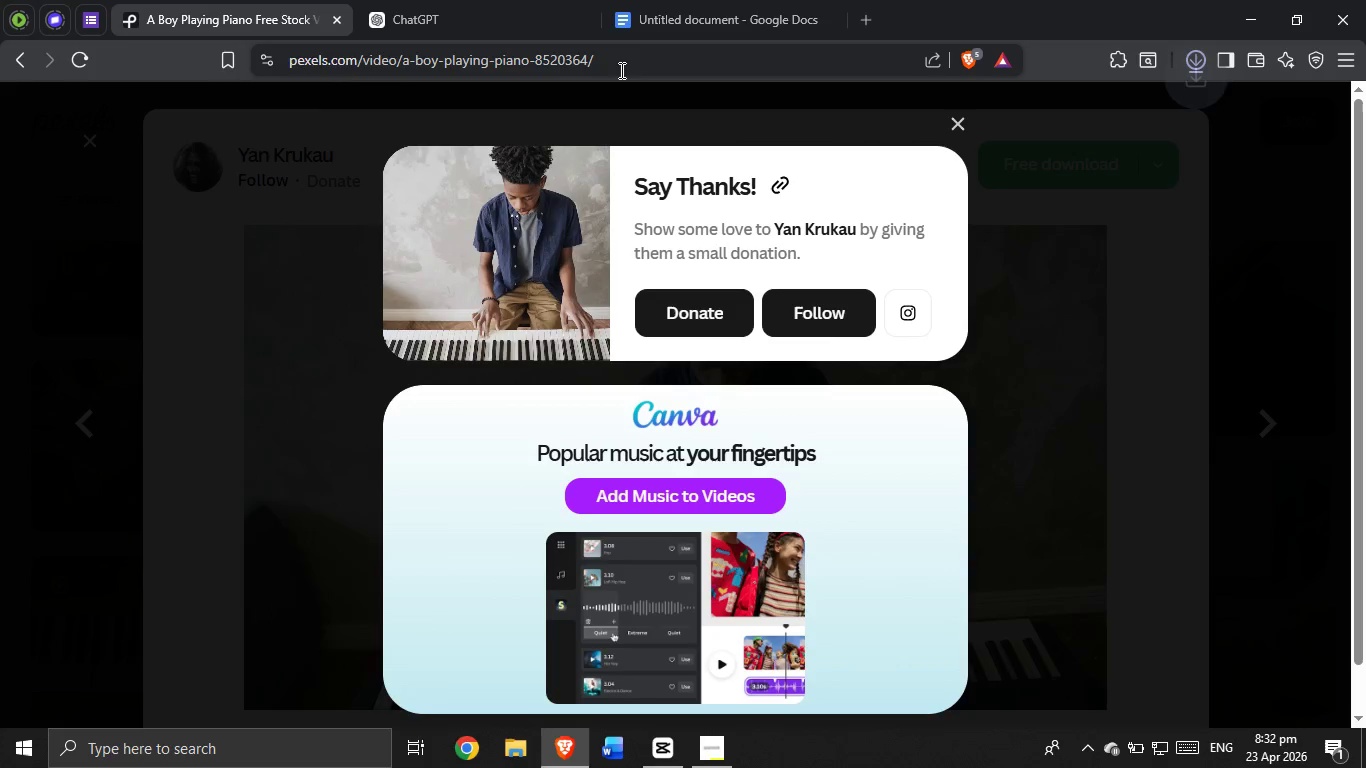 
left_click_drag(start_coordinate=[620, 69], to_coordinate=[242, 8])
 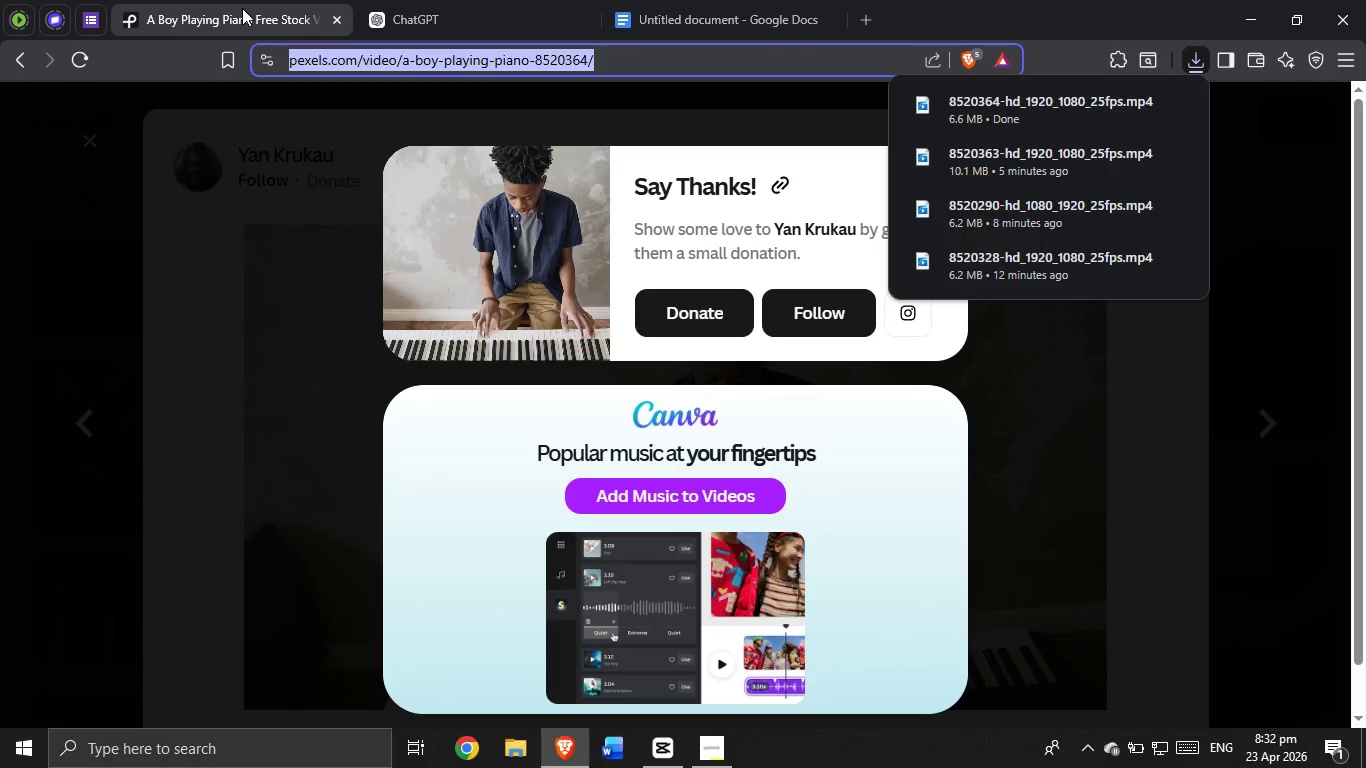 
key(Control+C)
 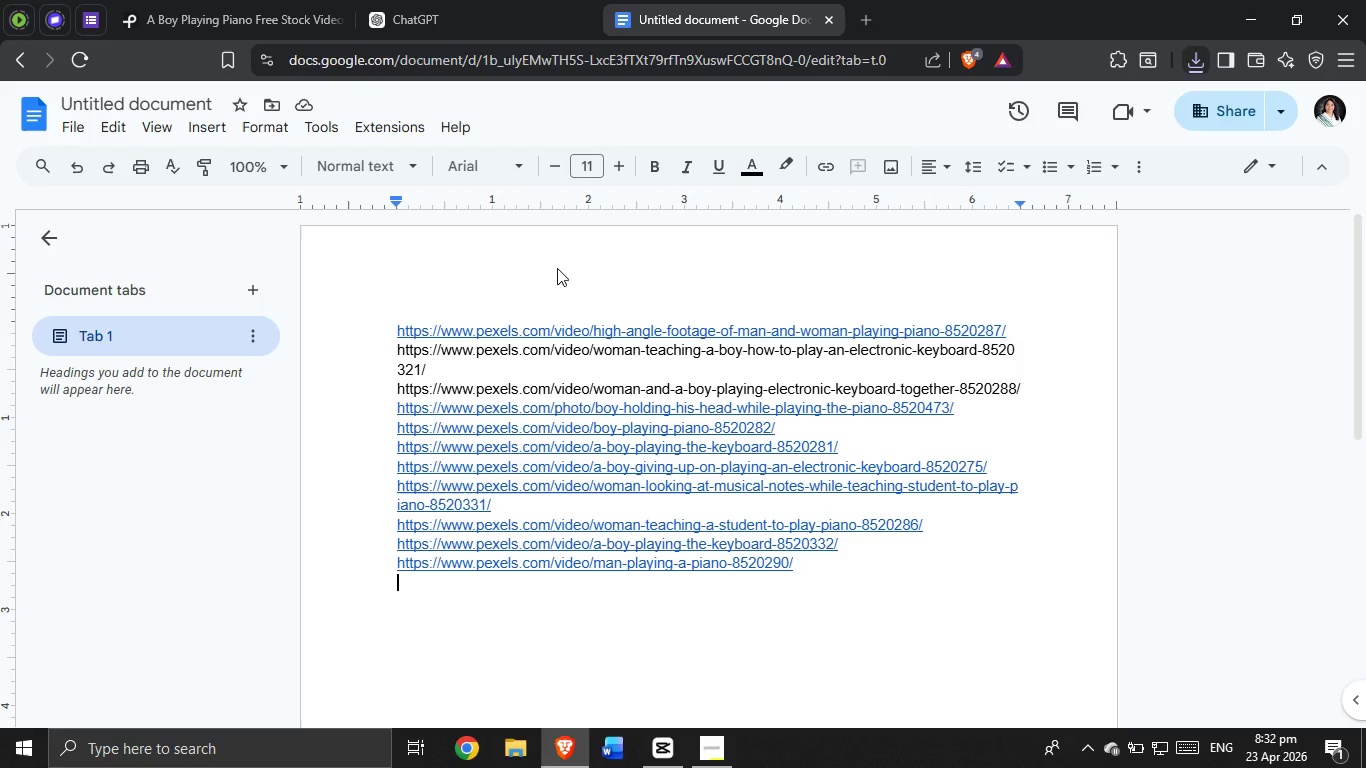 
key(Control+ControlLeft)
 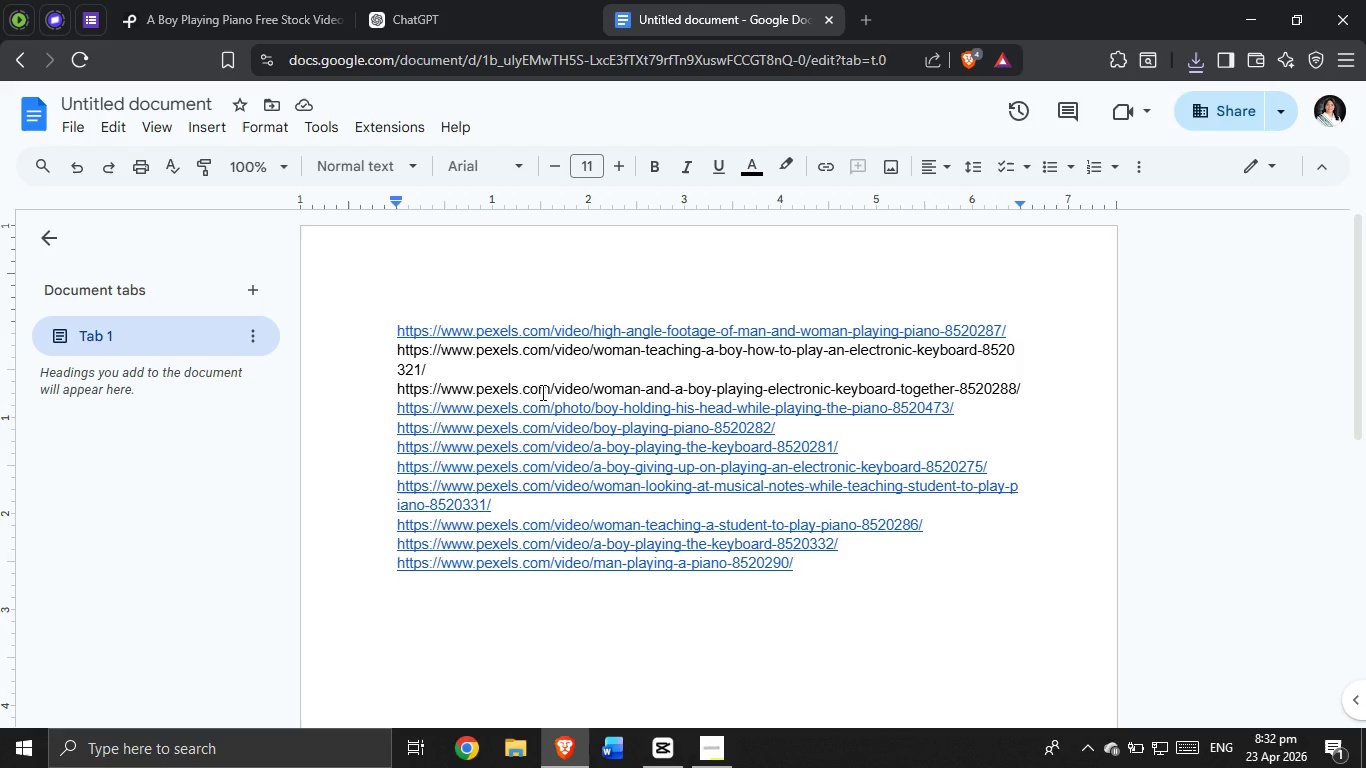 
key(Control+V)
 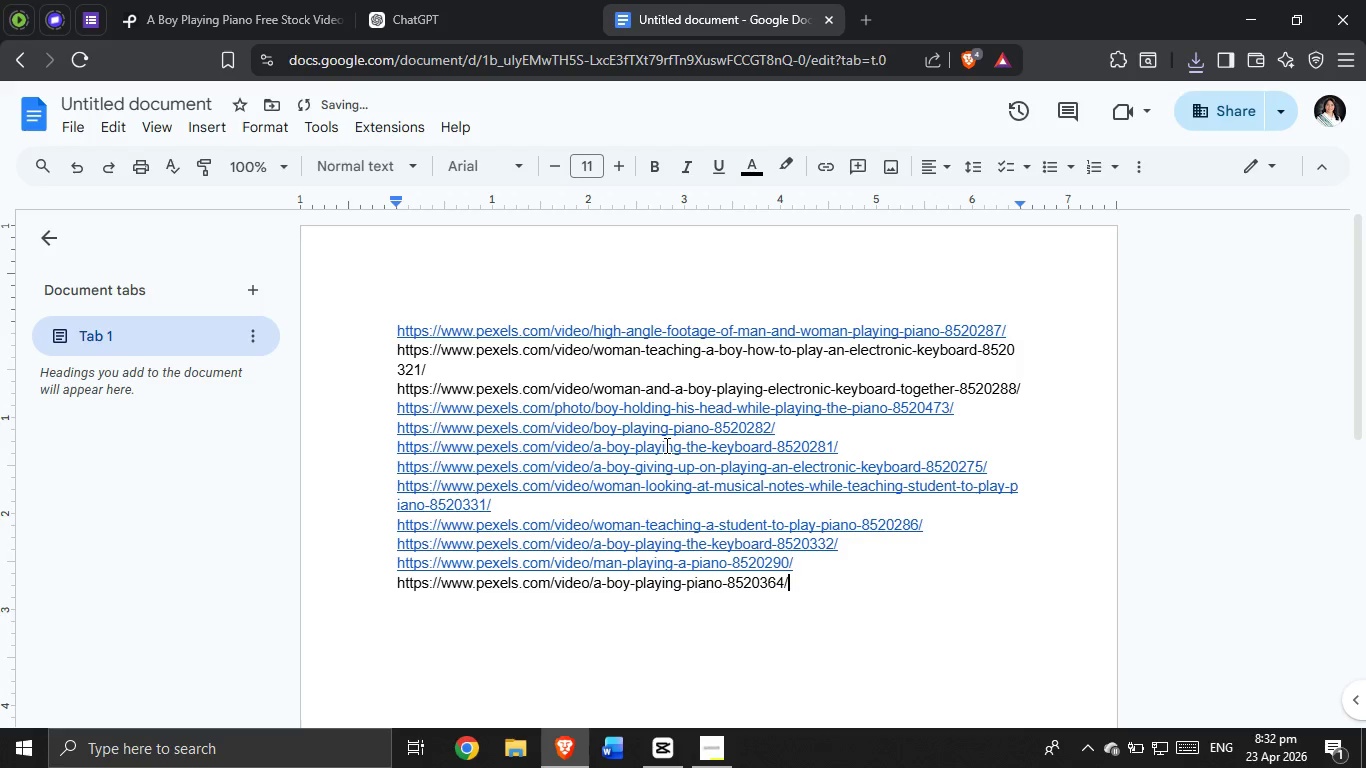 
key(Enter)
 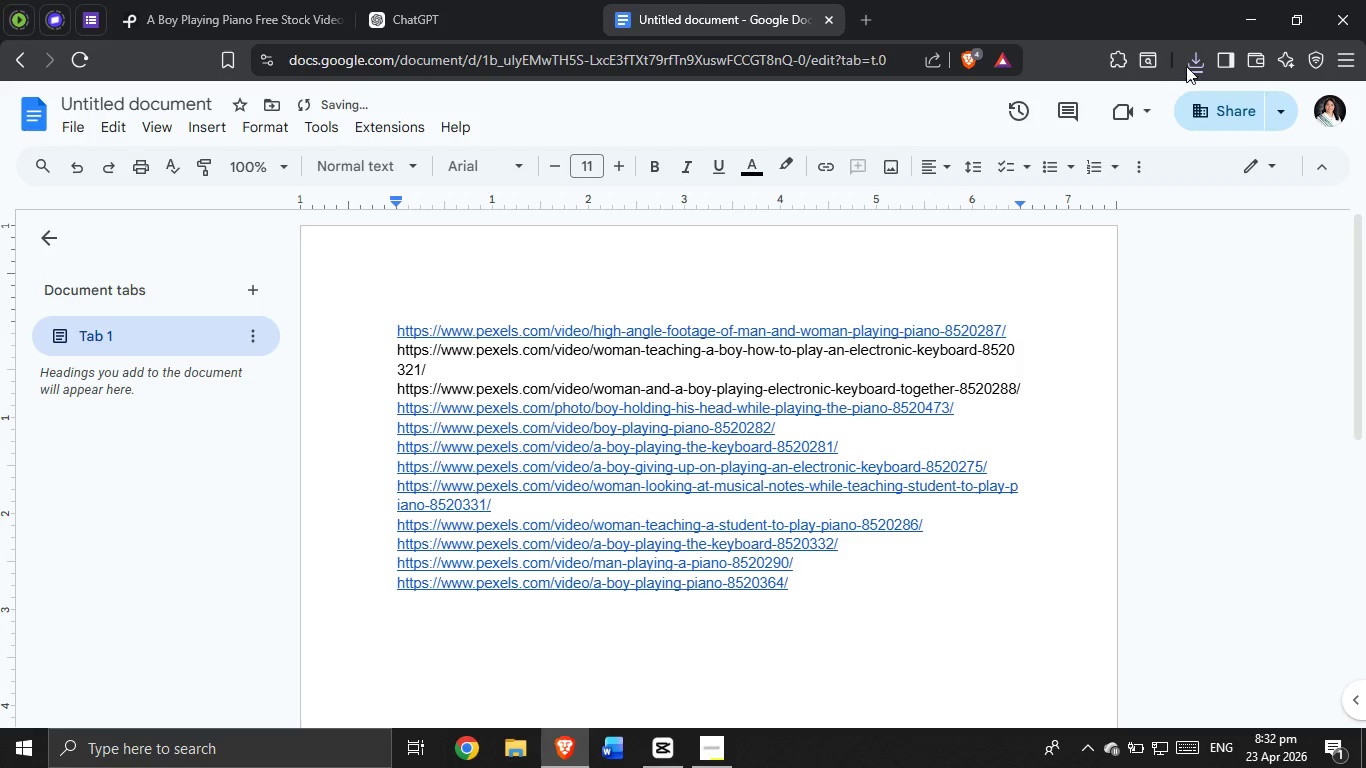 
left_click([1185, 66])
 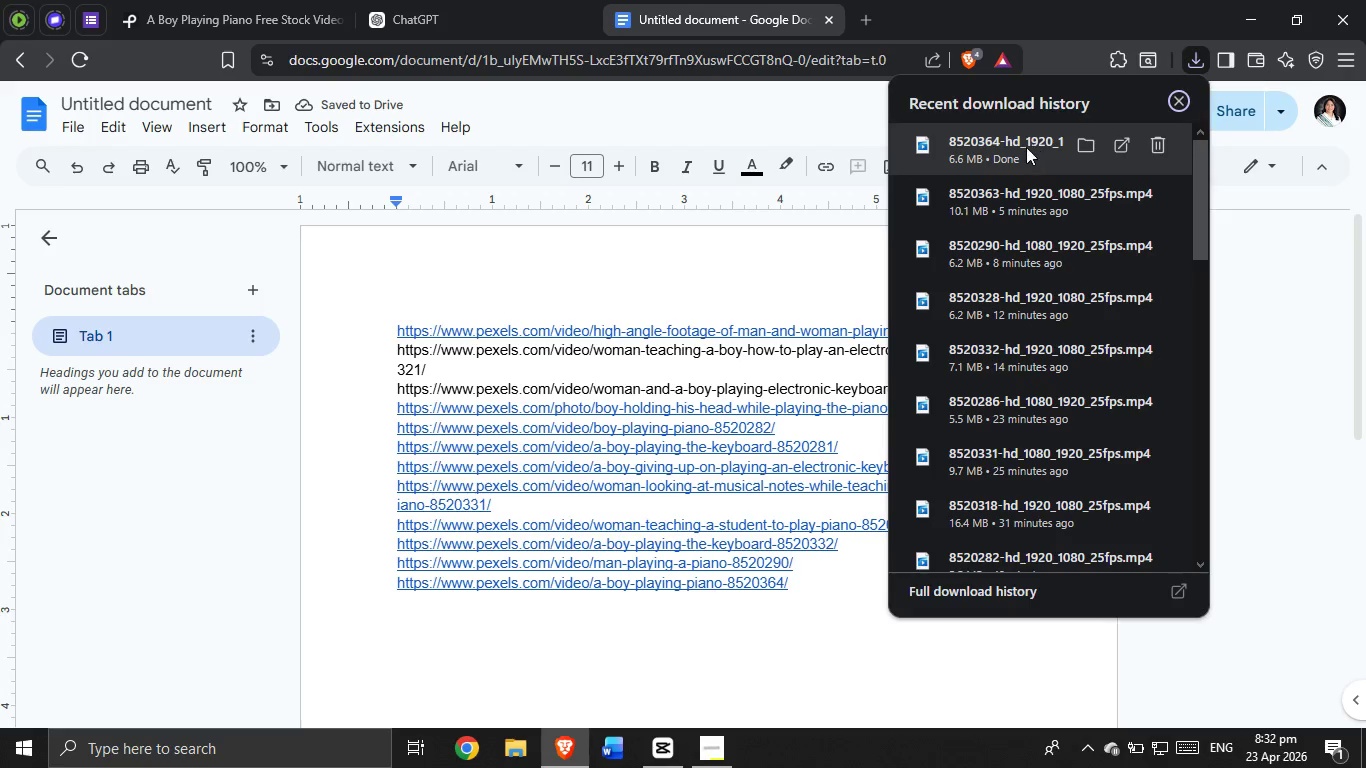 
left_click_drag(start_coordinate=[1022, 149], to_coordinate=[1080, 586])
 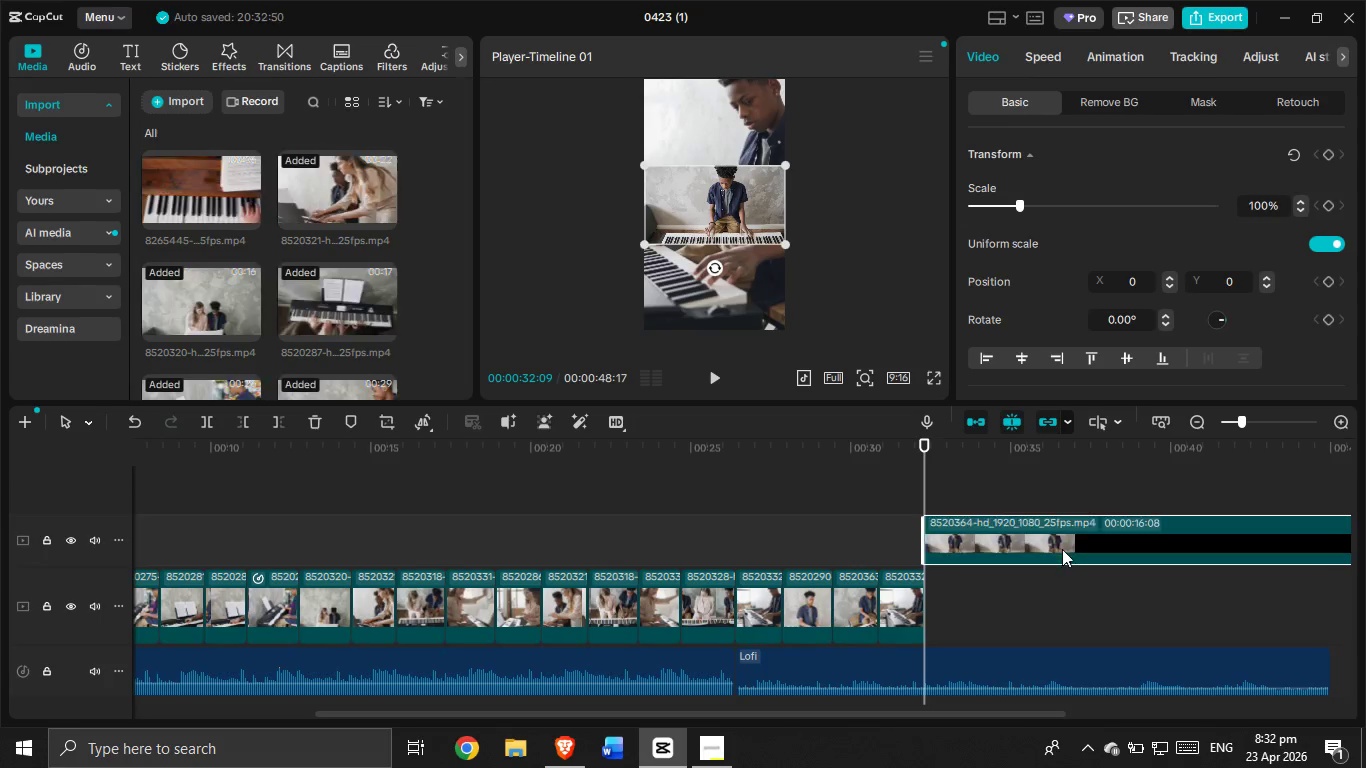 
left_click_drag(start_coordinate=[1055, 537], to_coordinate=[1059, 614])
 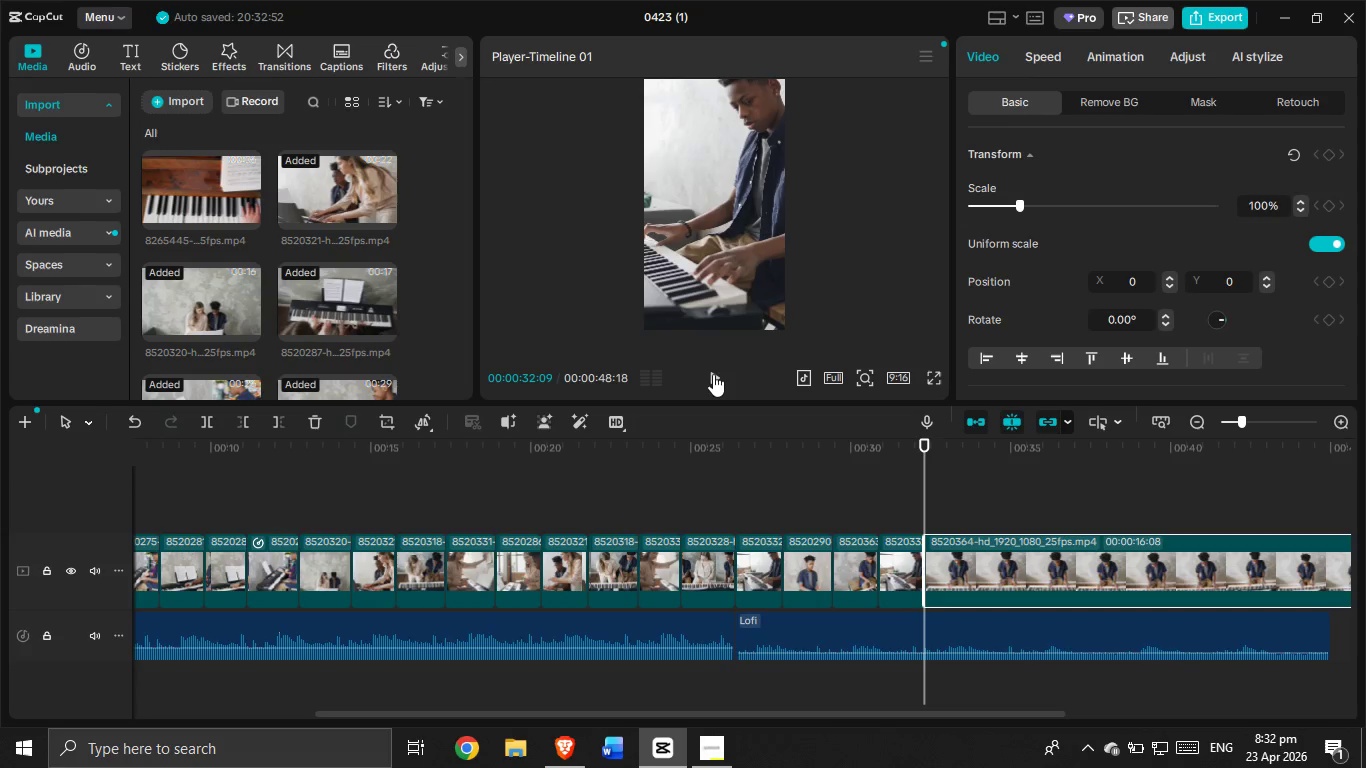 
left_click([713, 374])
 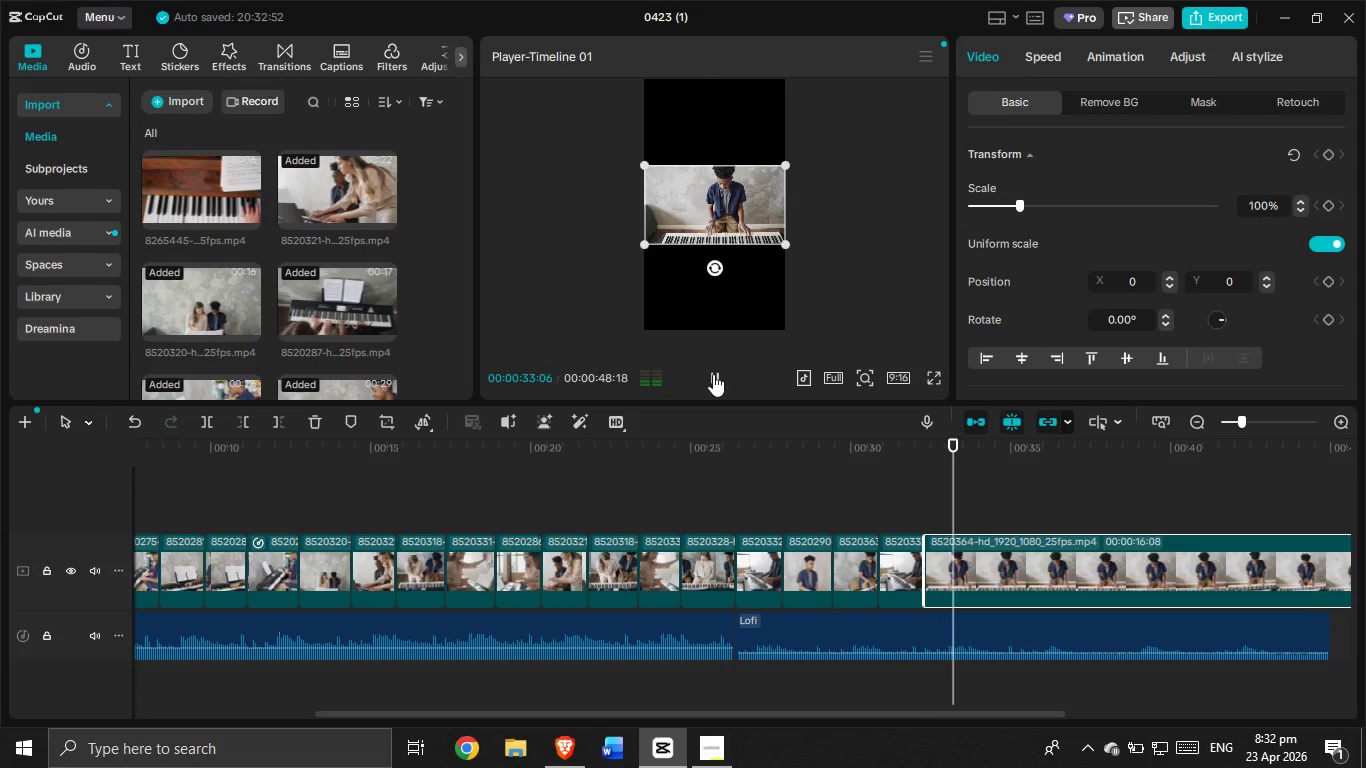 
left_click([713, 374])
 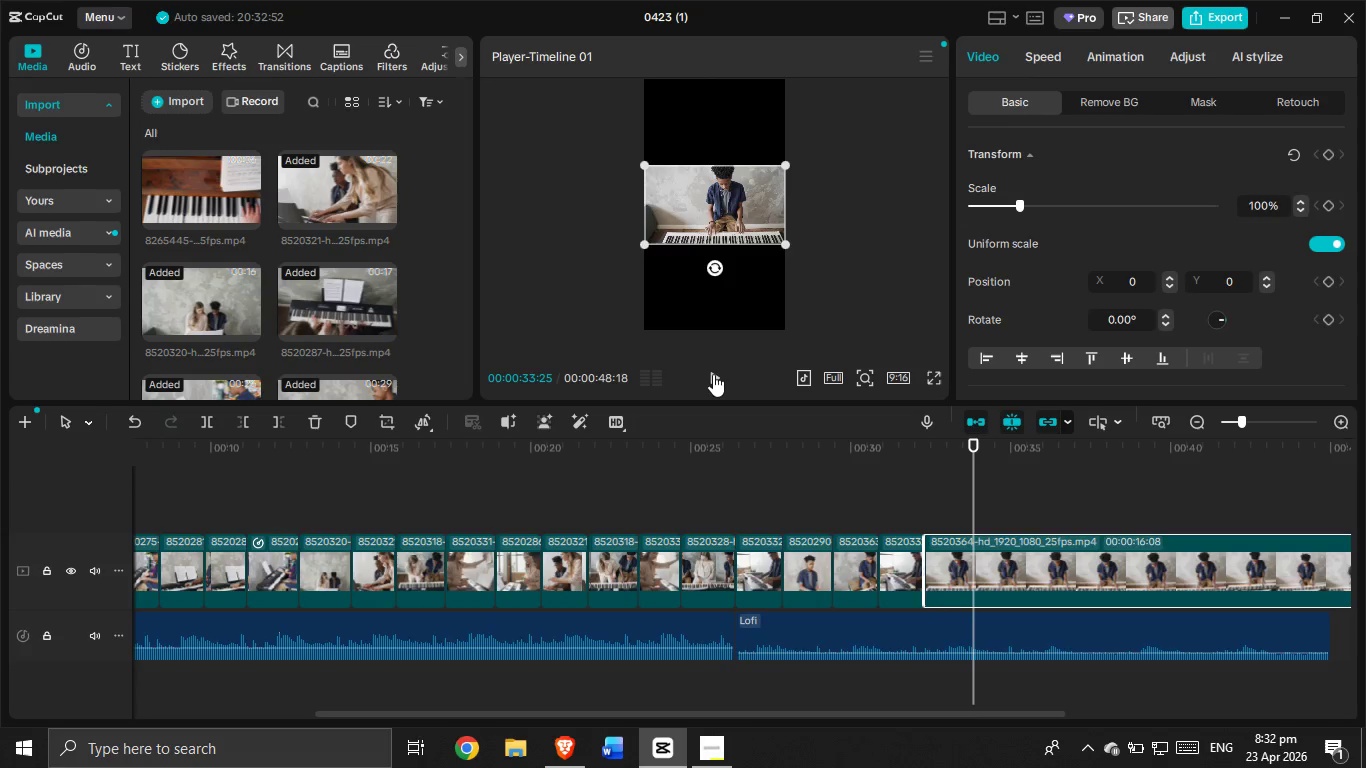 
double_click([713, 374])
 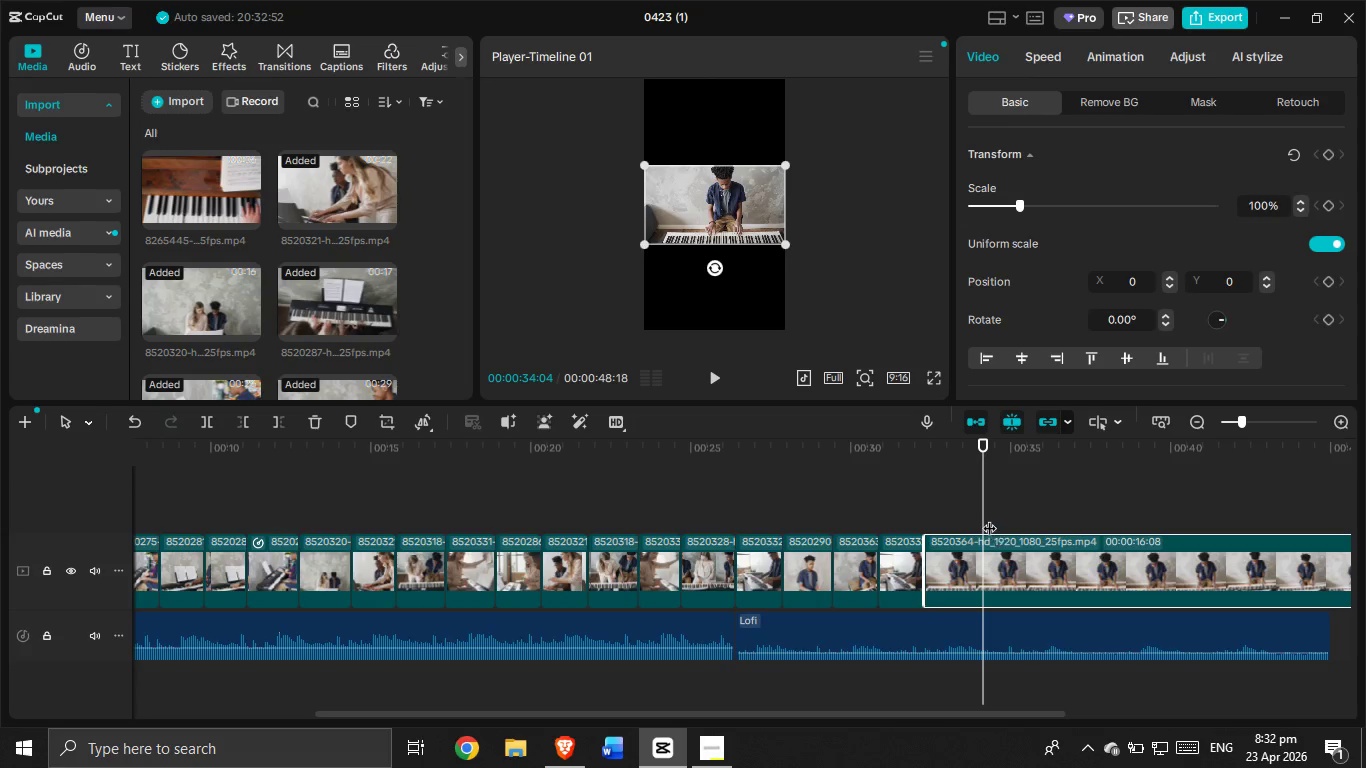 
left_click_drag(start_coordinate=[988, 517], to_coordinate=[974, 529])
 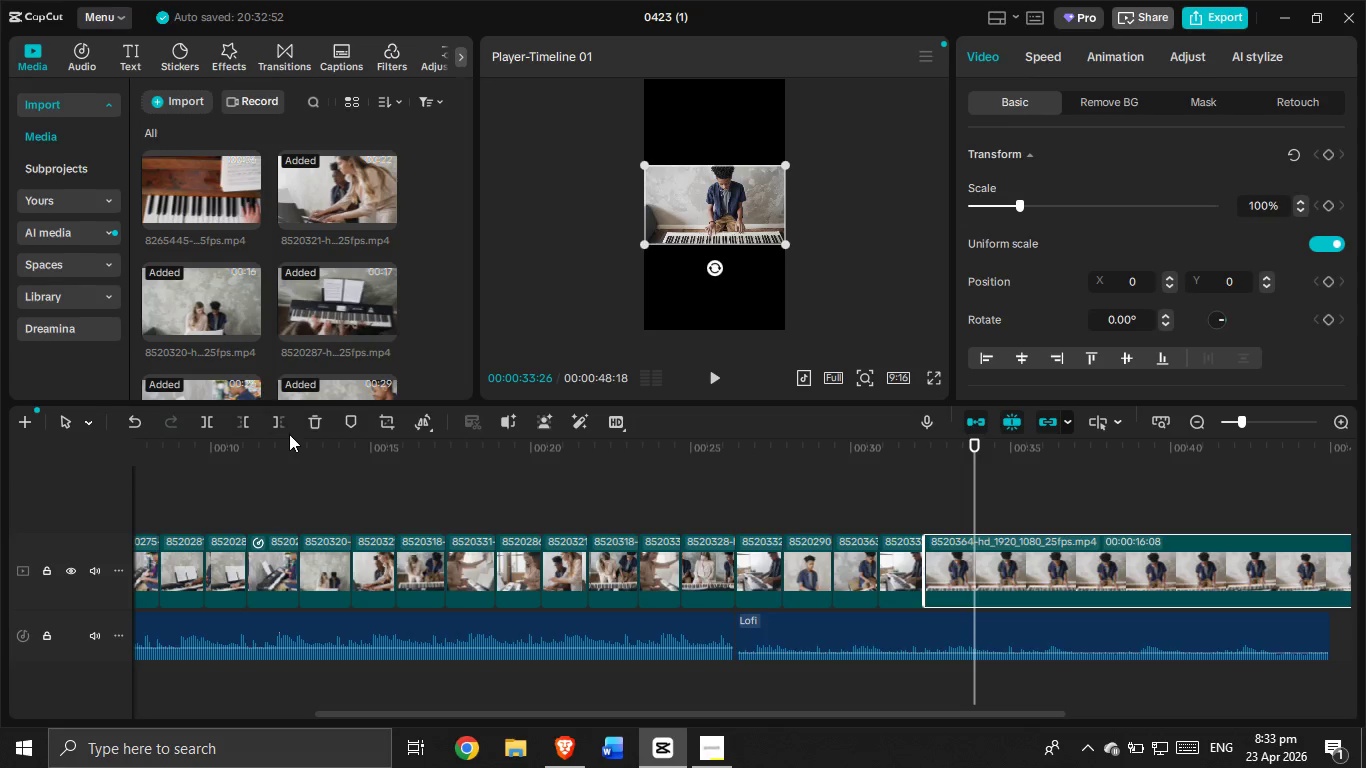 
left_click([284, 429])
 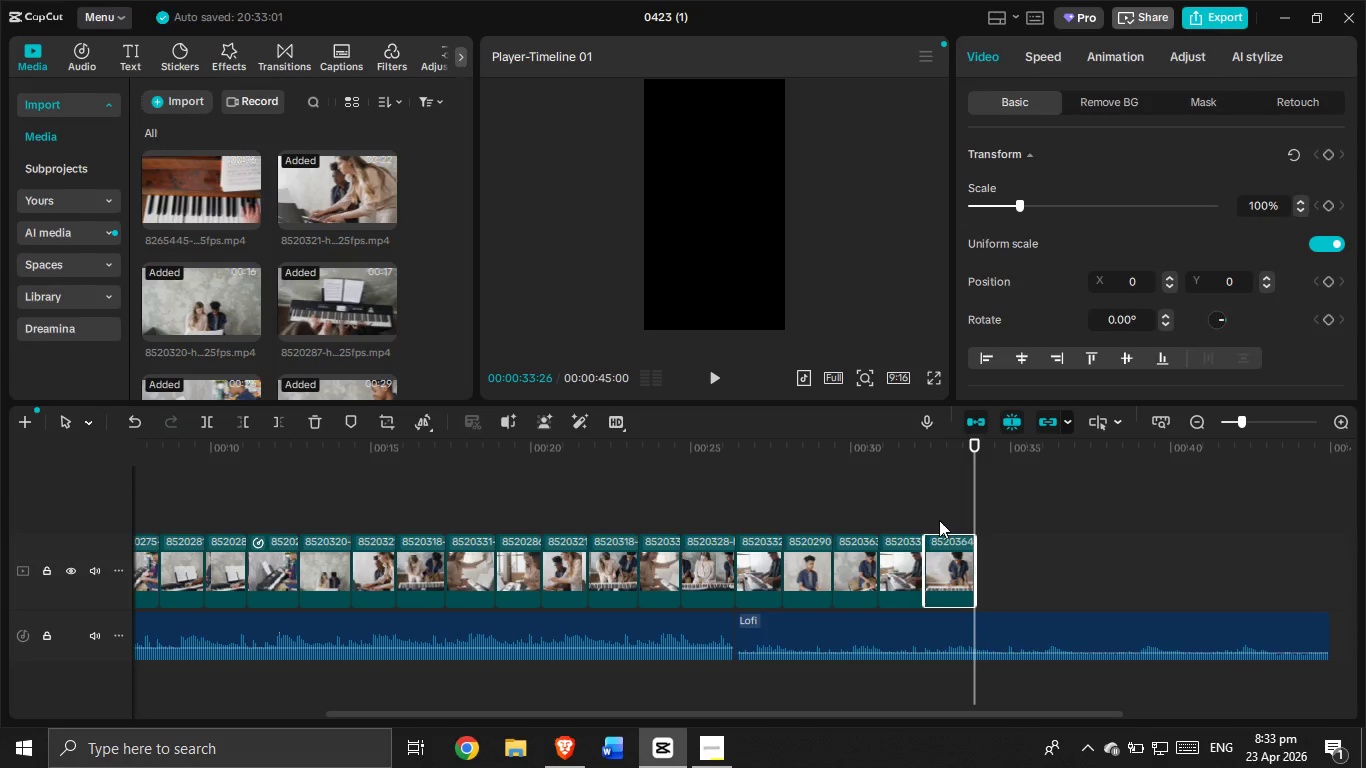 
double_click([948, 555])
 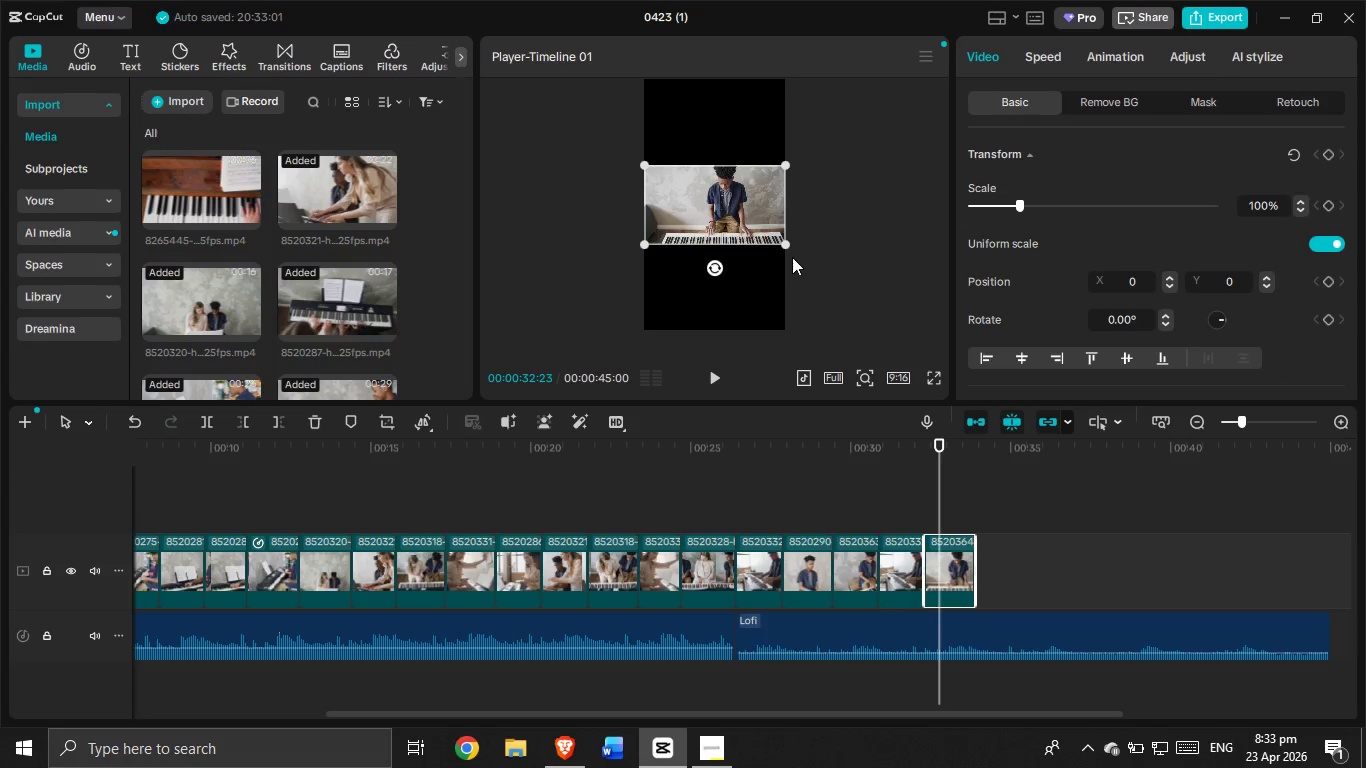 
left_click_drag(start_coordinate=[785, 245], to_coordinate=[981, 440])
 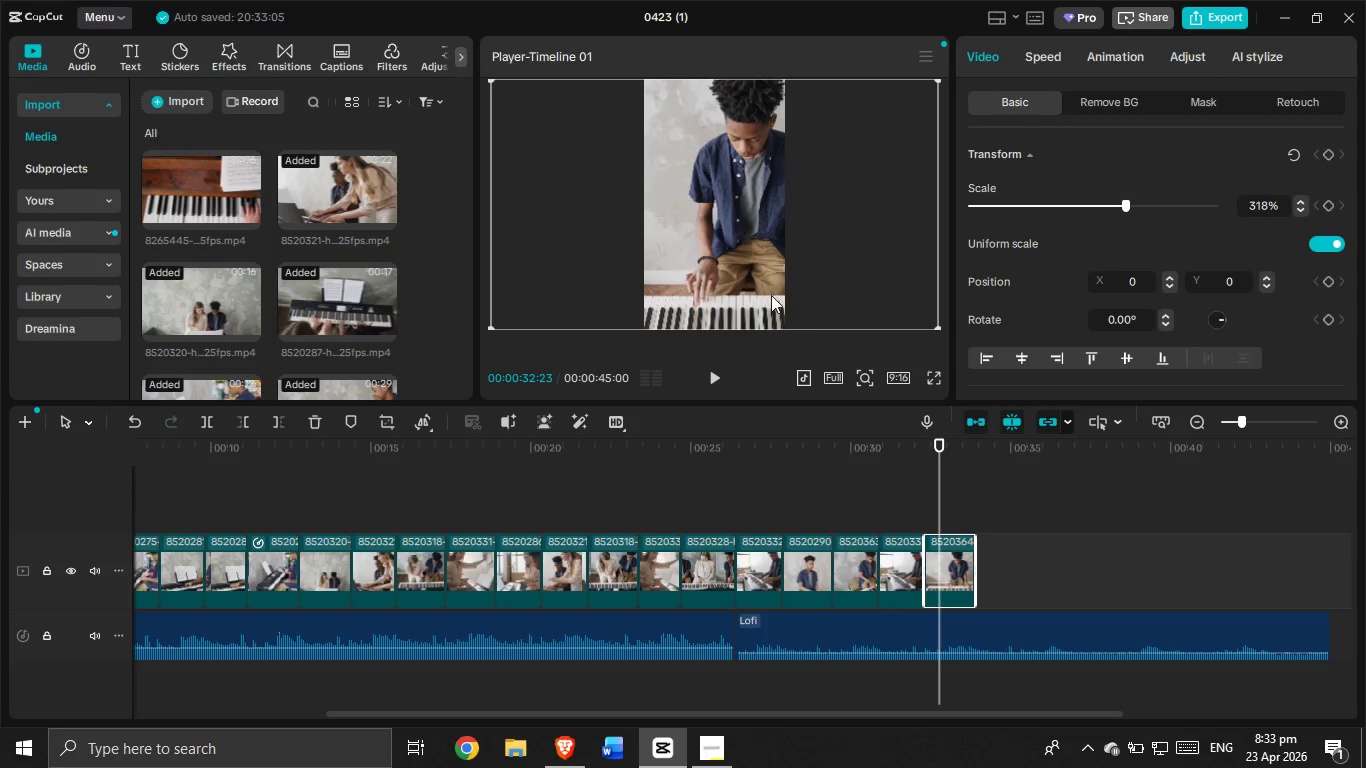 
left_click_drag(start_coordinate=[771, 295], to_coordinate=[734, 292])
 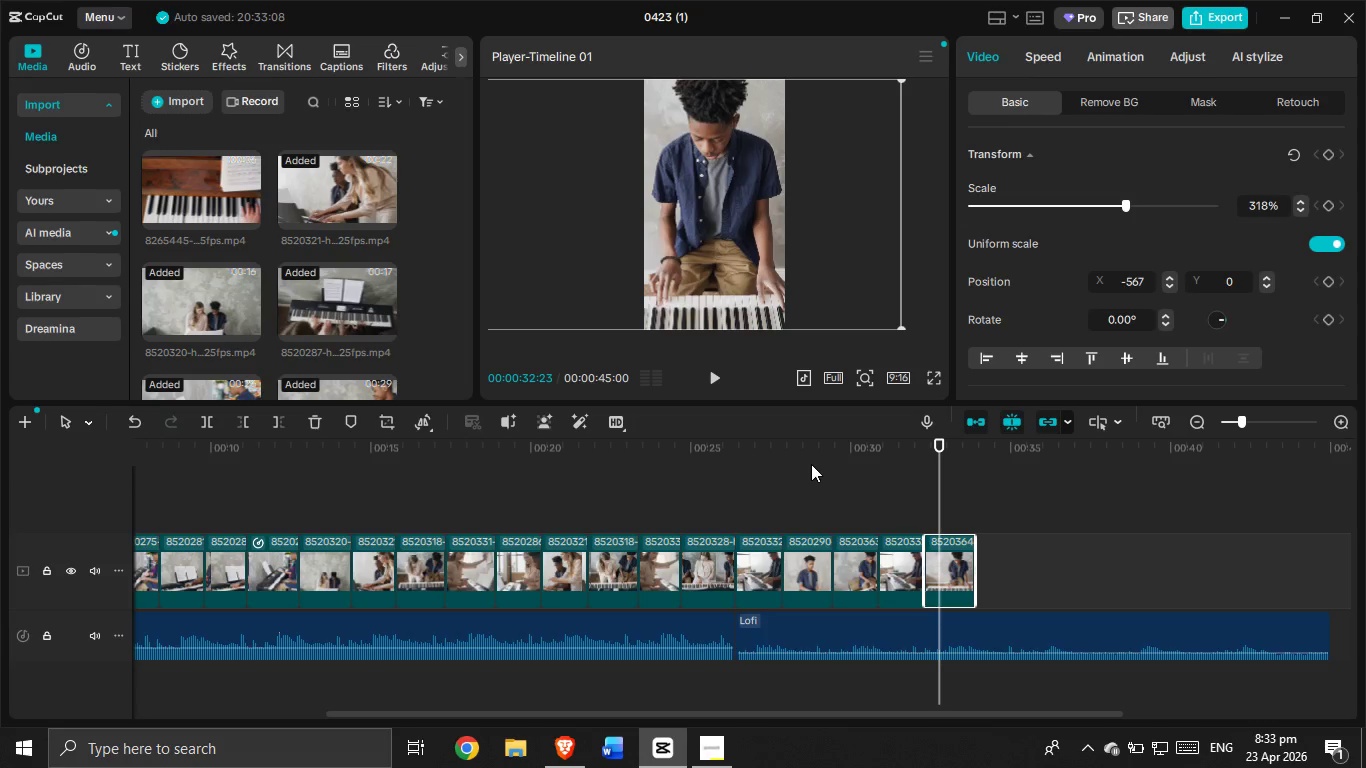 
left_click([701, 489])
 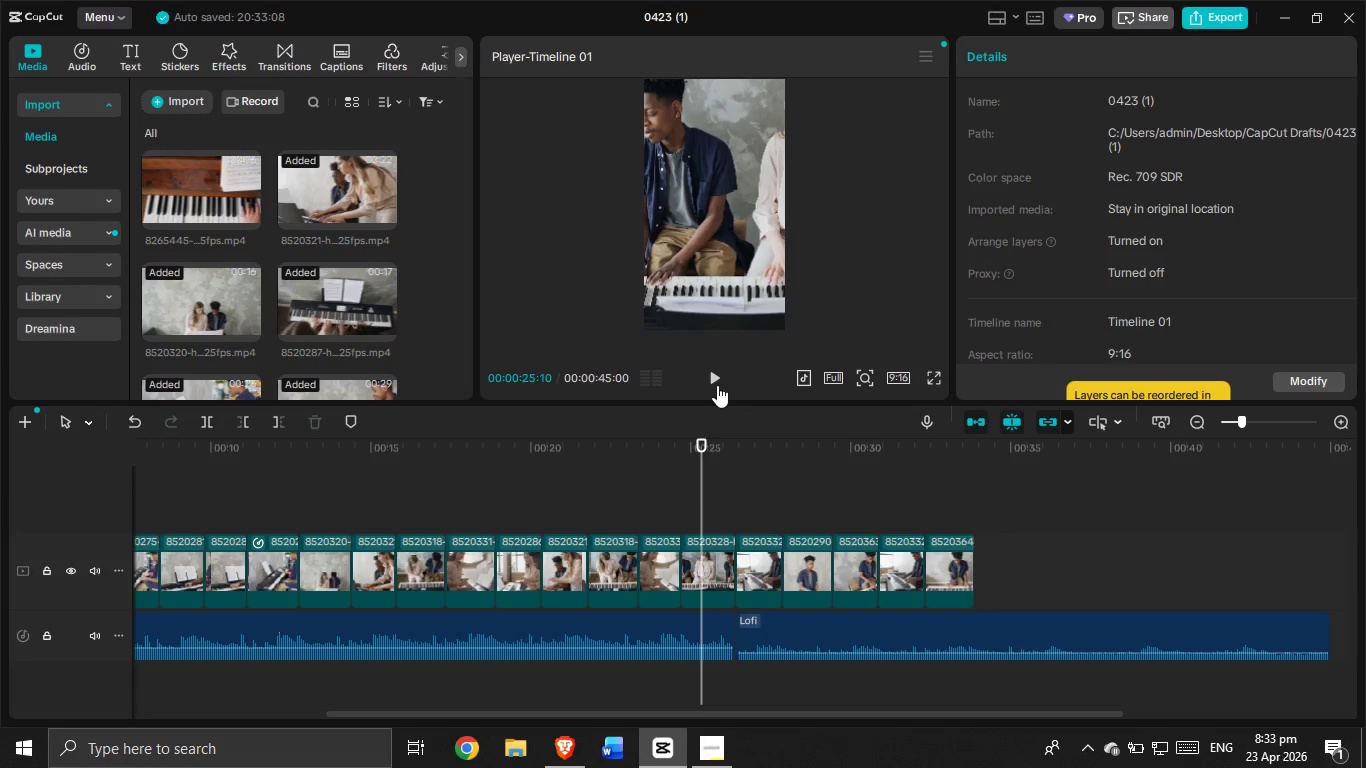 
left_click([717, 384])
 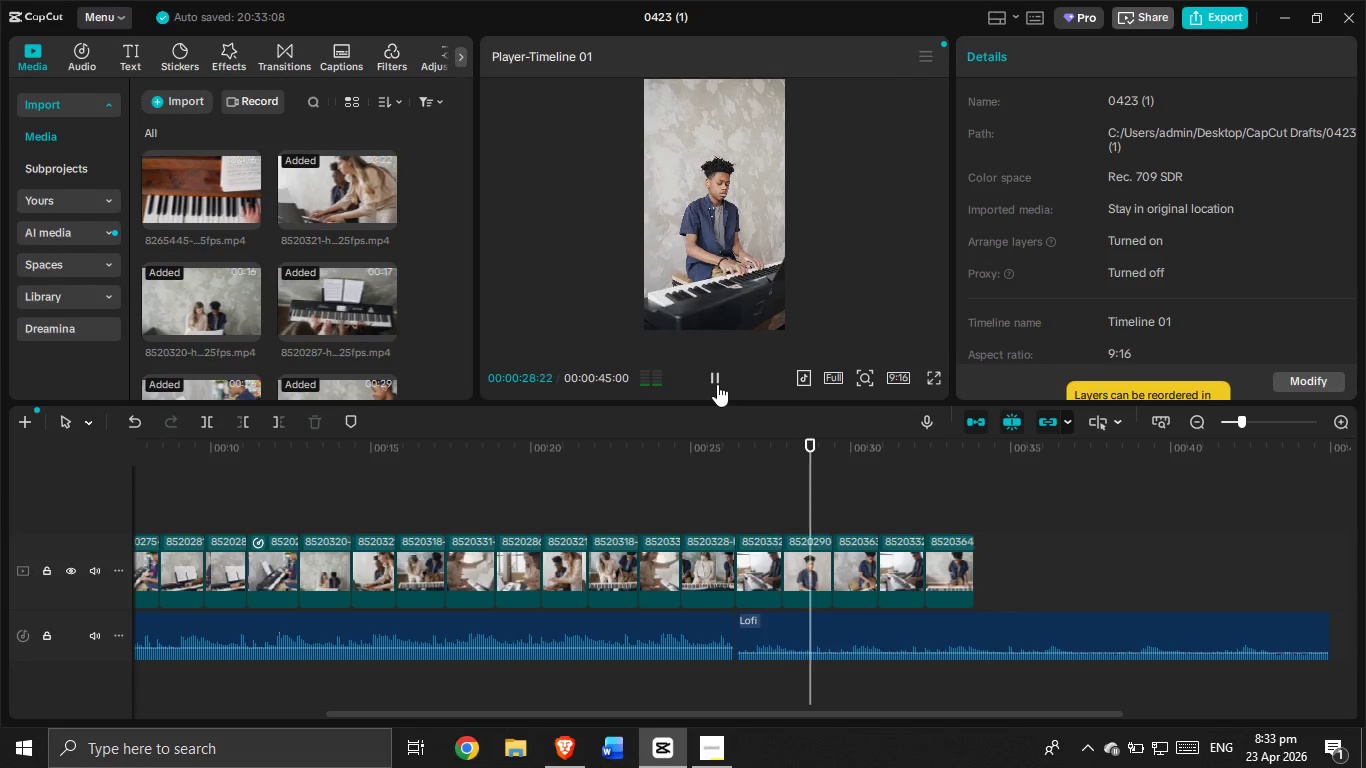 
wait(8.62)
 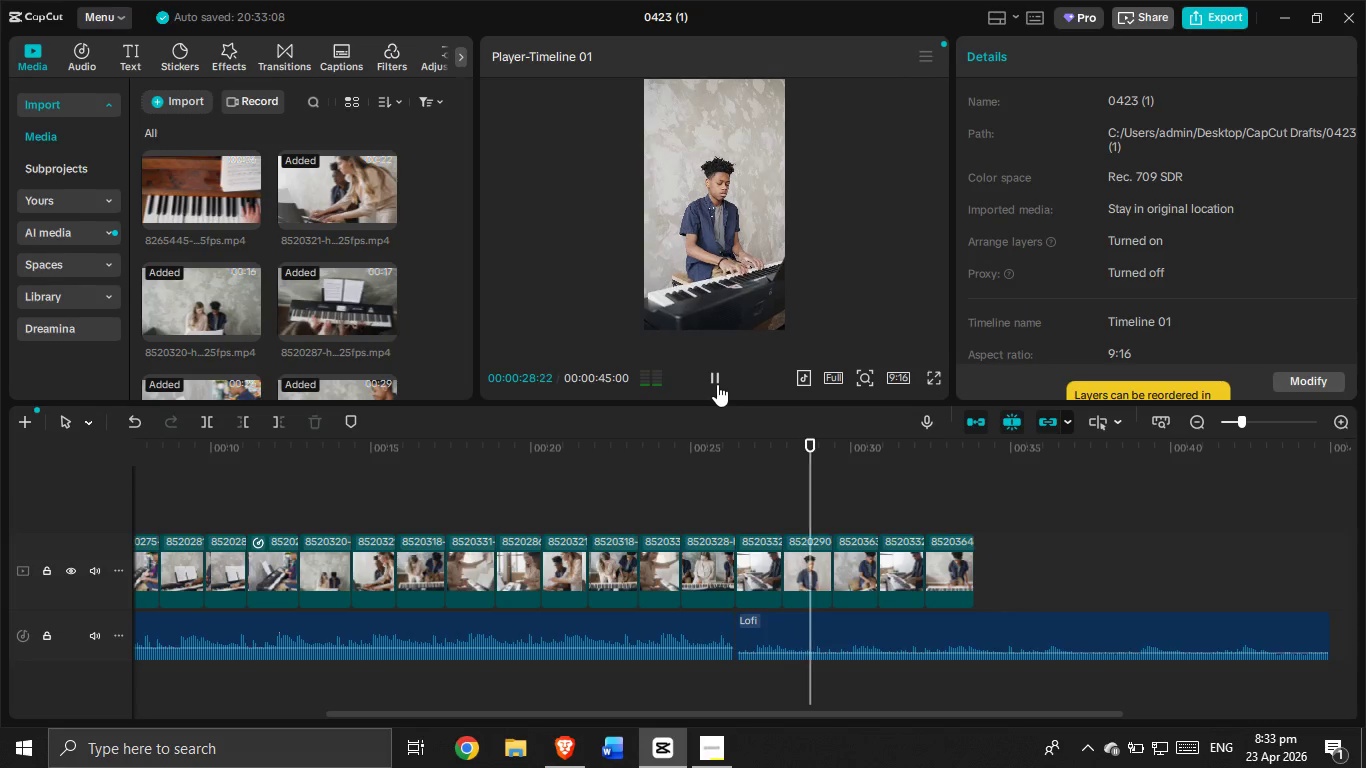 
left_click([717, 384])
 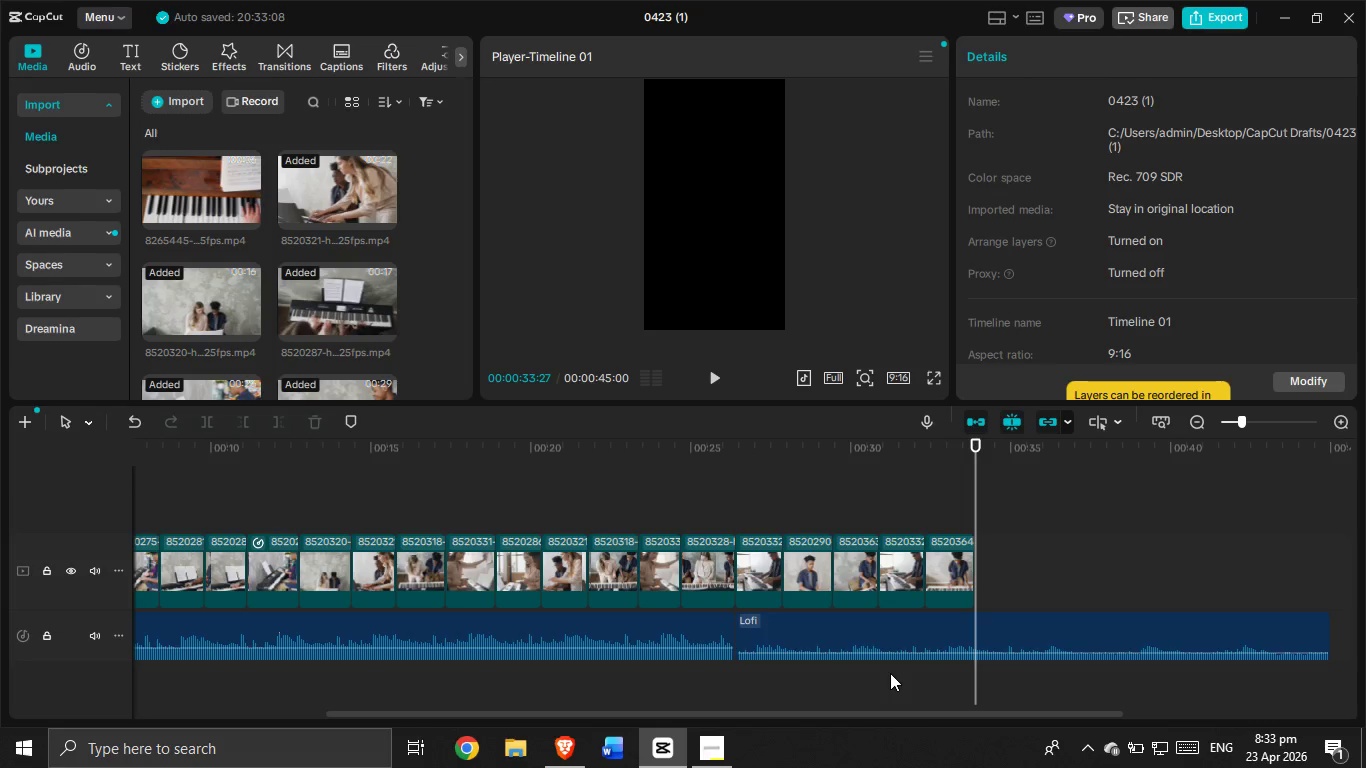 
wait(39.35)
 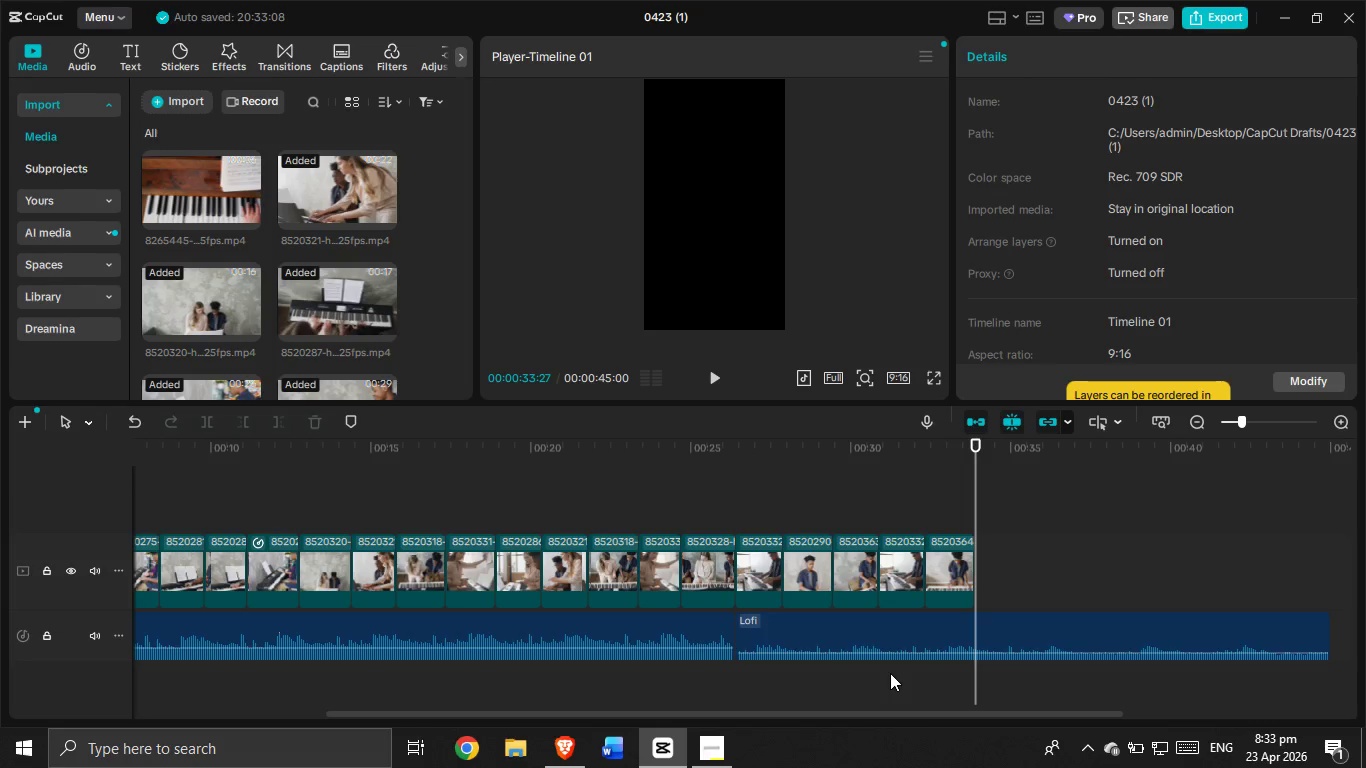 
mouse_move([1102, 814])
 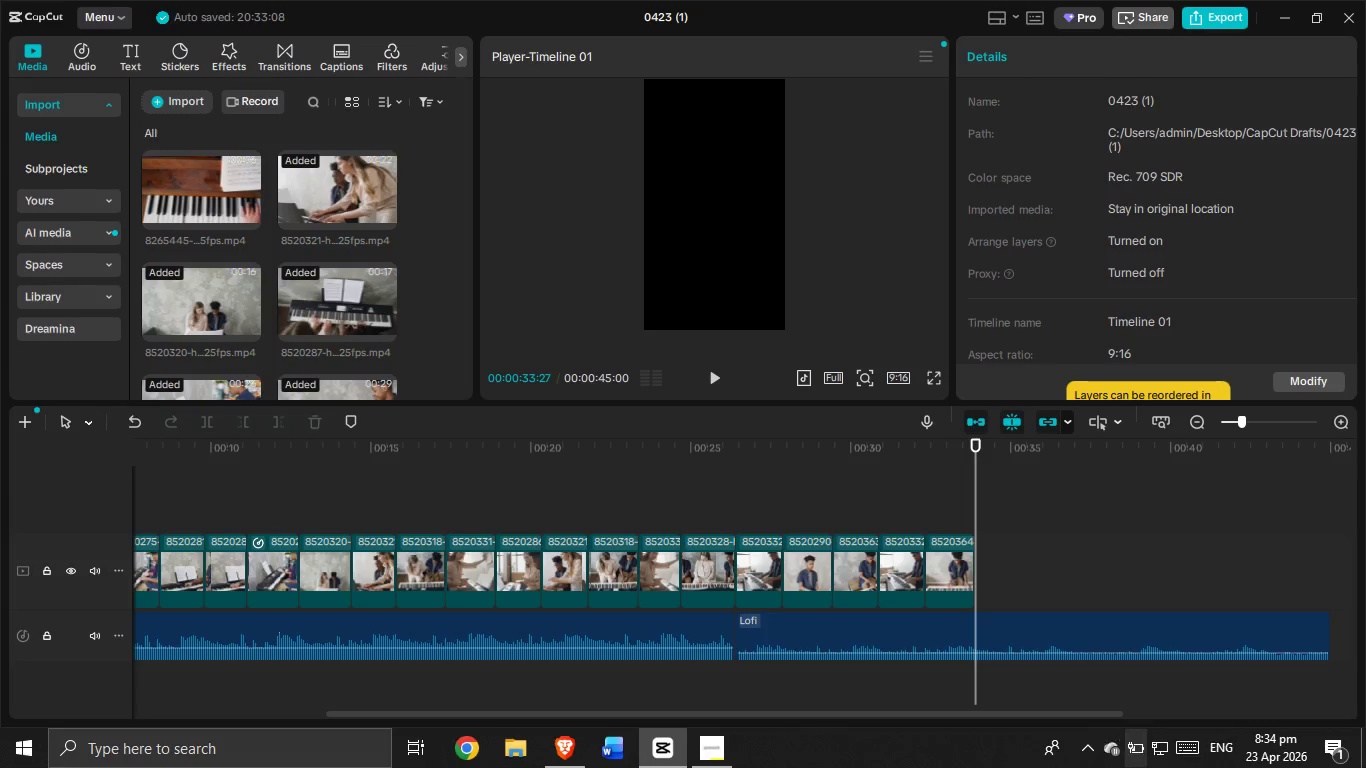 
mouse_move([1343, 767])
 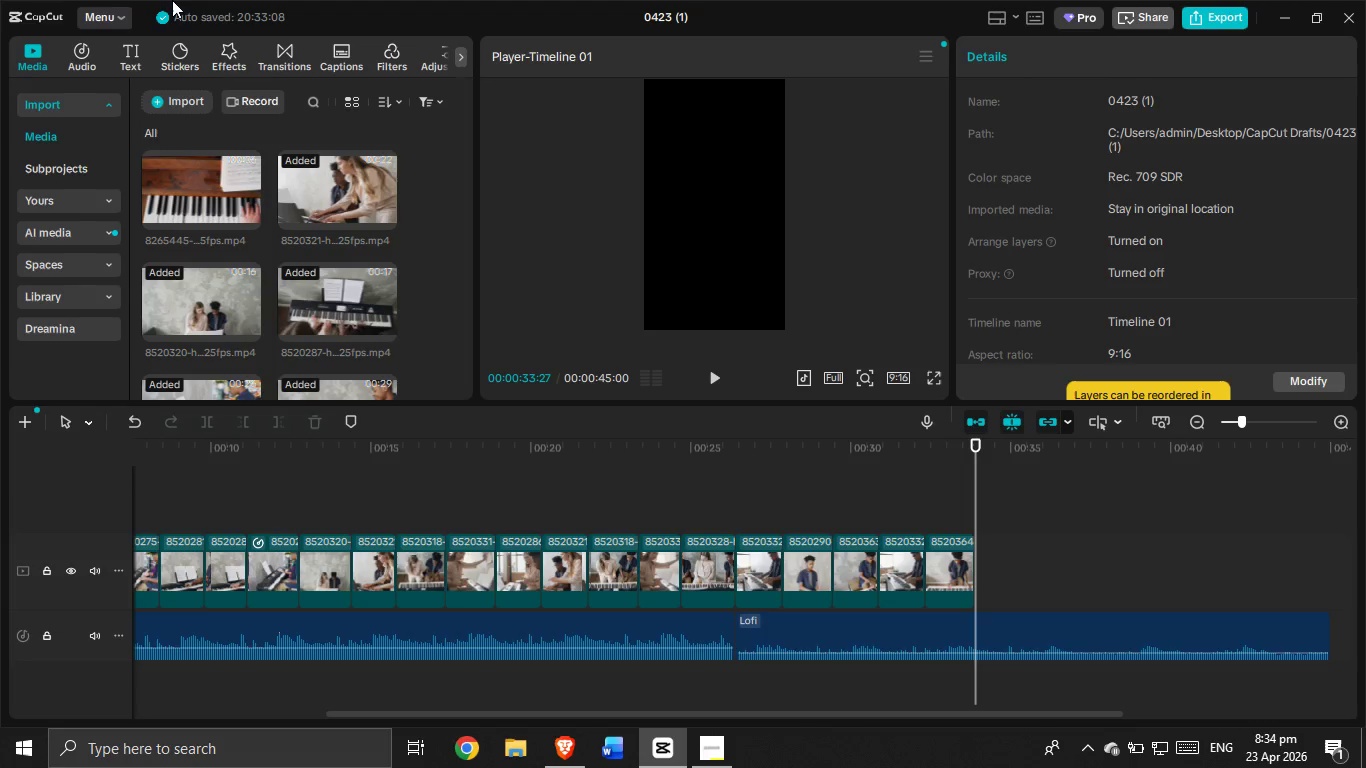 
wait(35.38)
 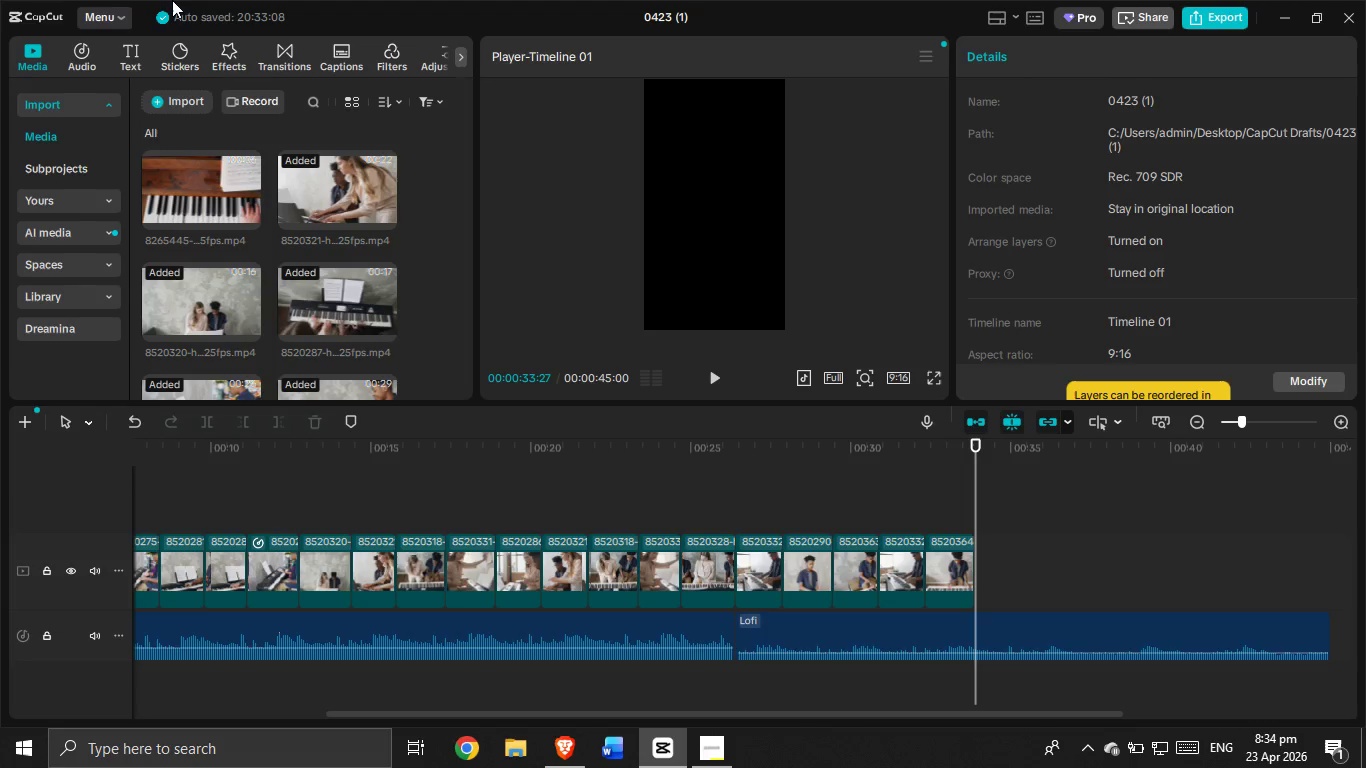 
mouse_move([769, 750])
 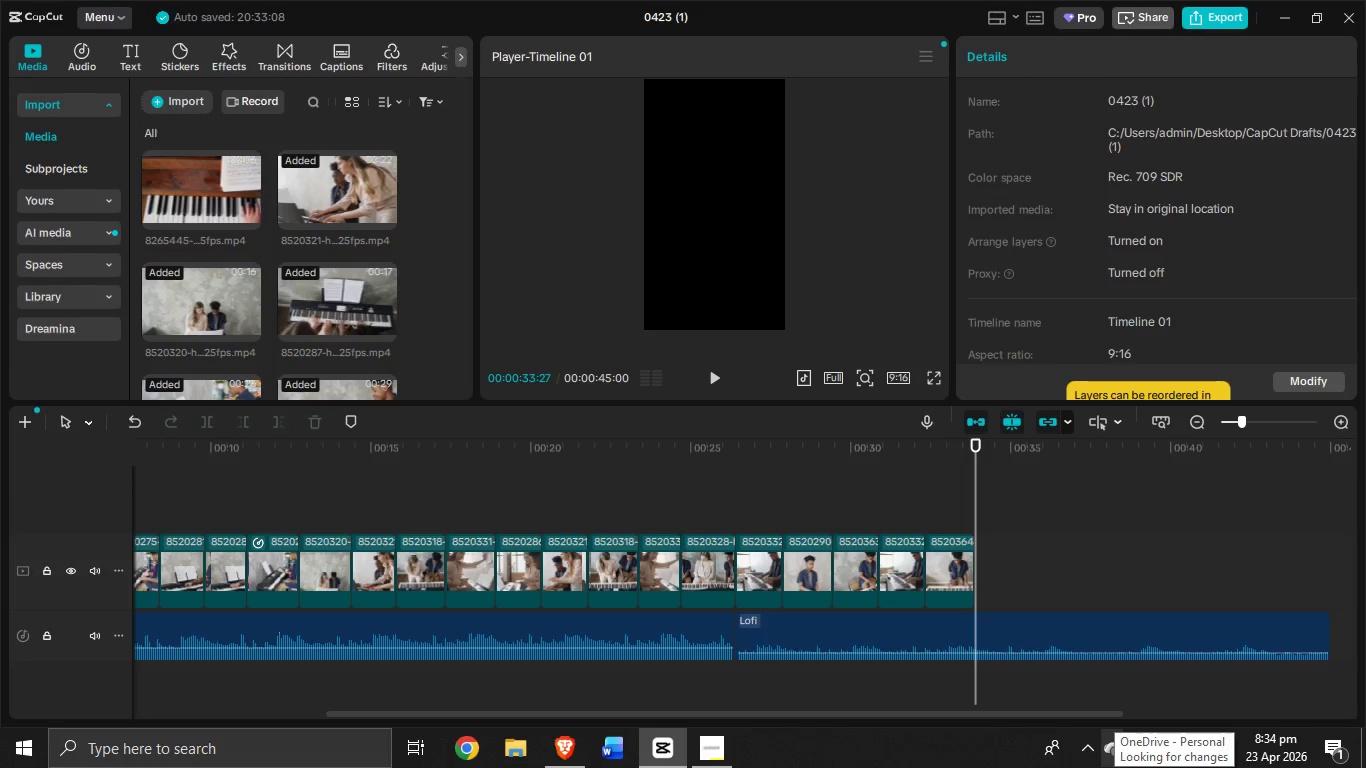 
wait(15.06)
 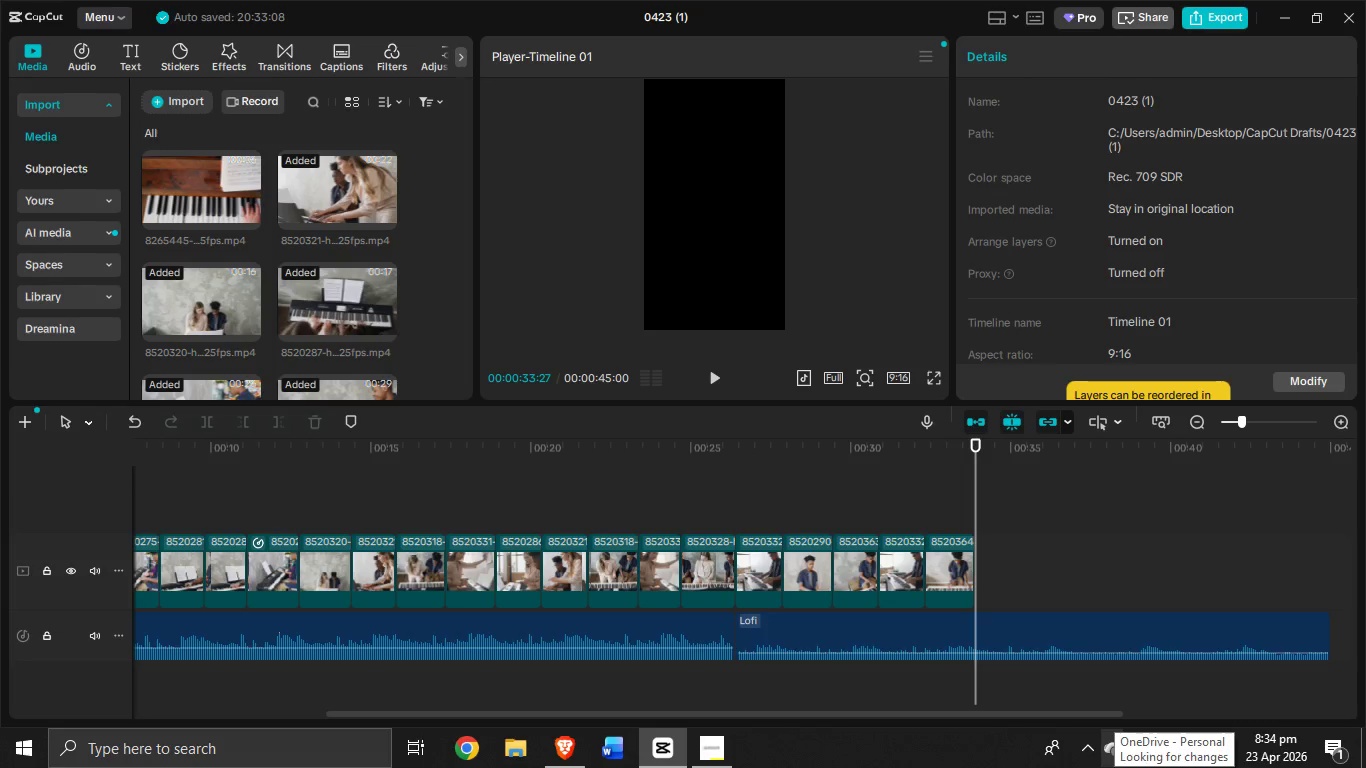 
left_click([466, 509])
 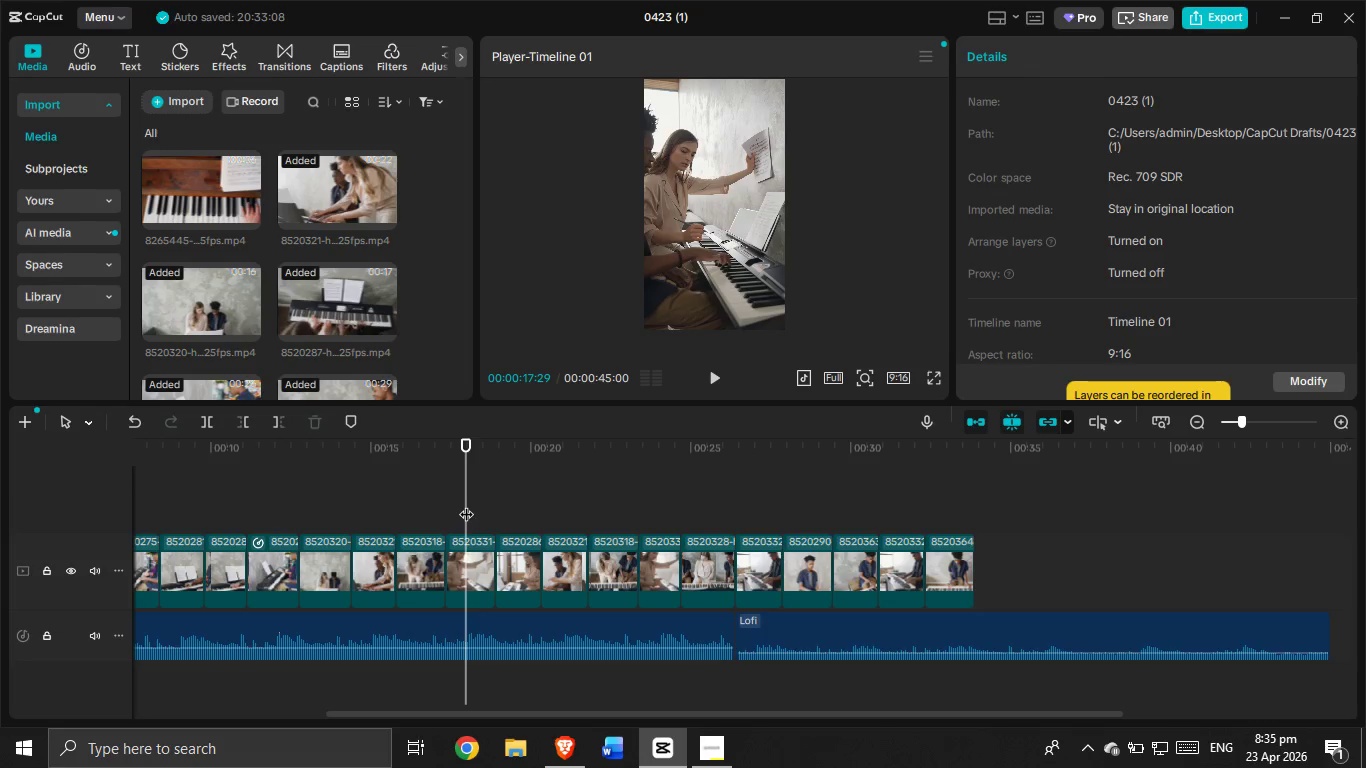 
left_click_drag(start_coordinate=[466, 504], to_coordinate=[73, 479])
 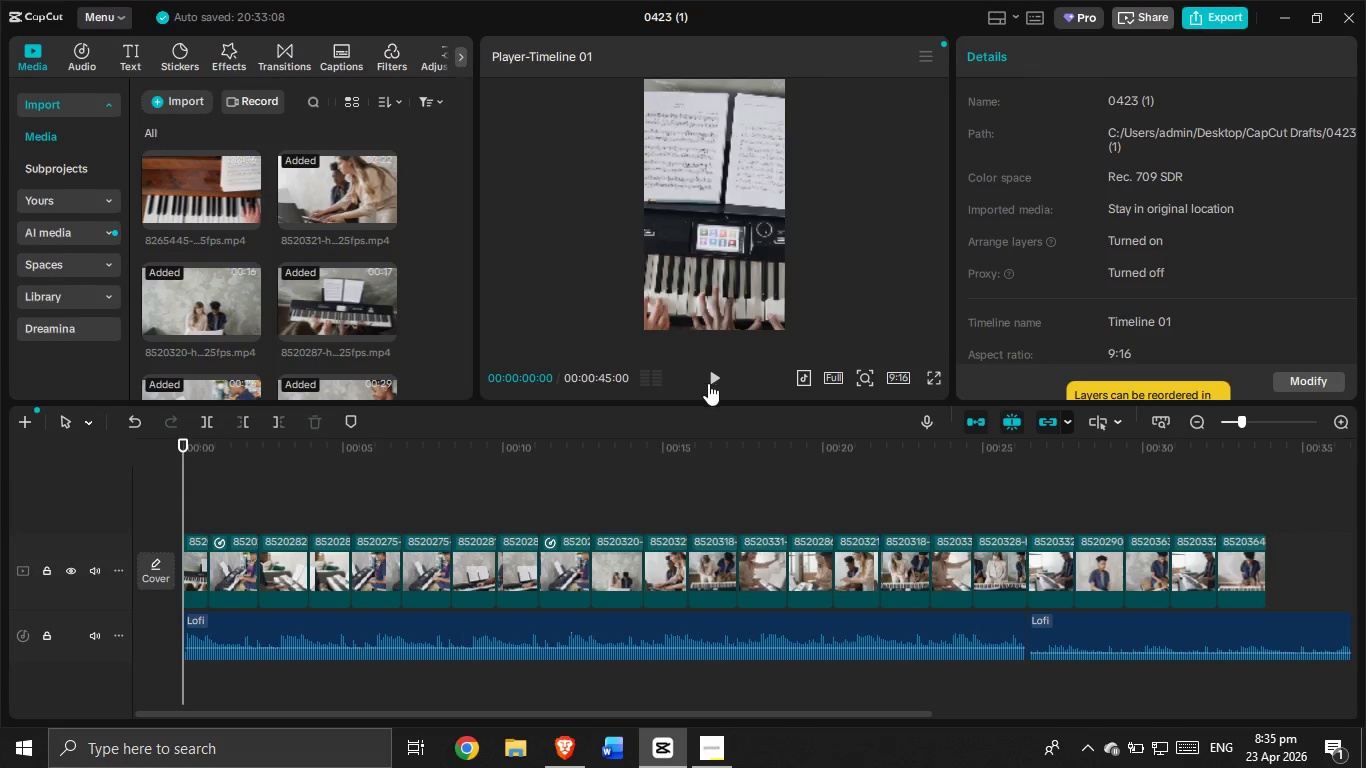 
left_click([709, 383])
 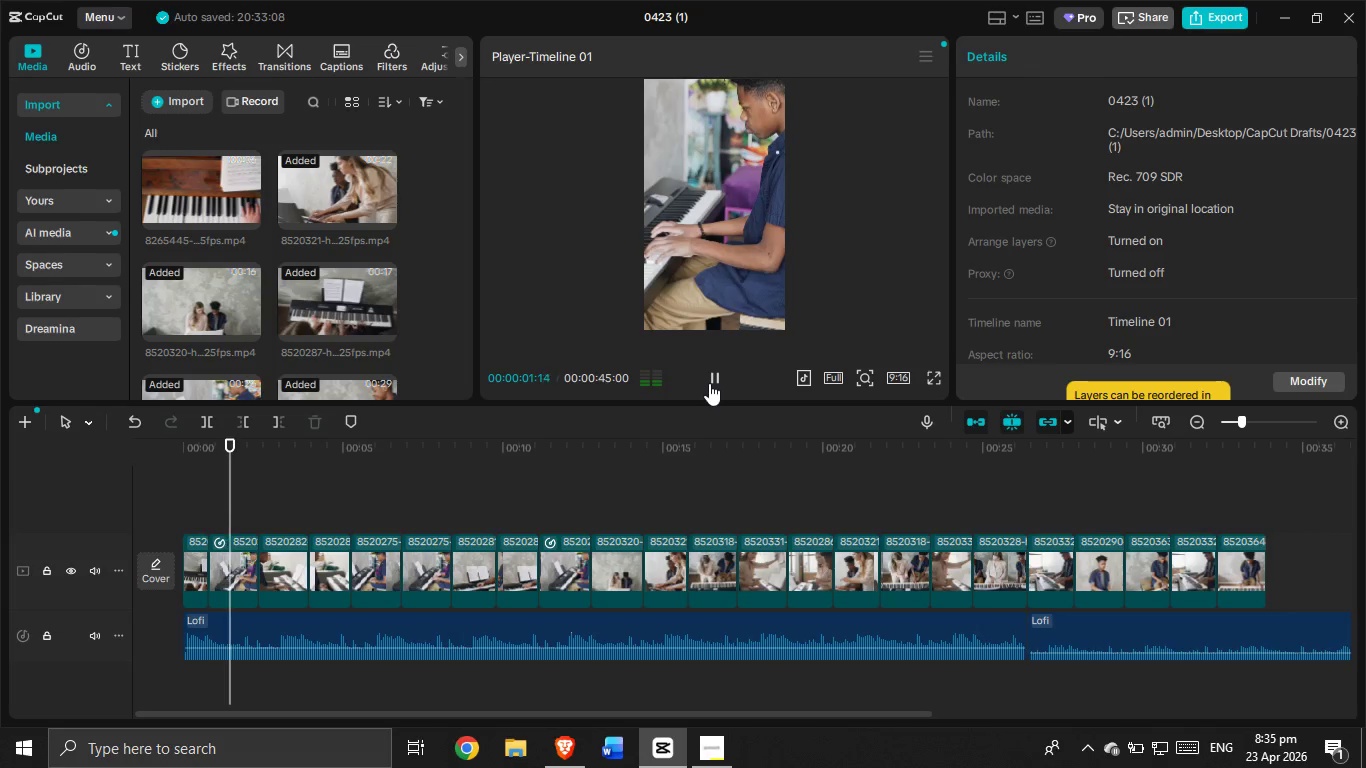 
left_click([709, 383])
 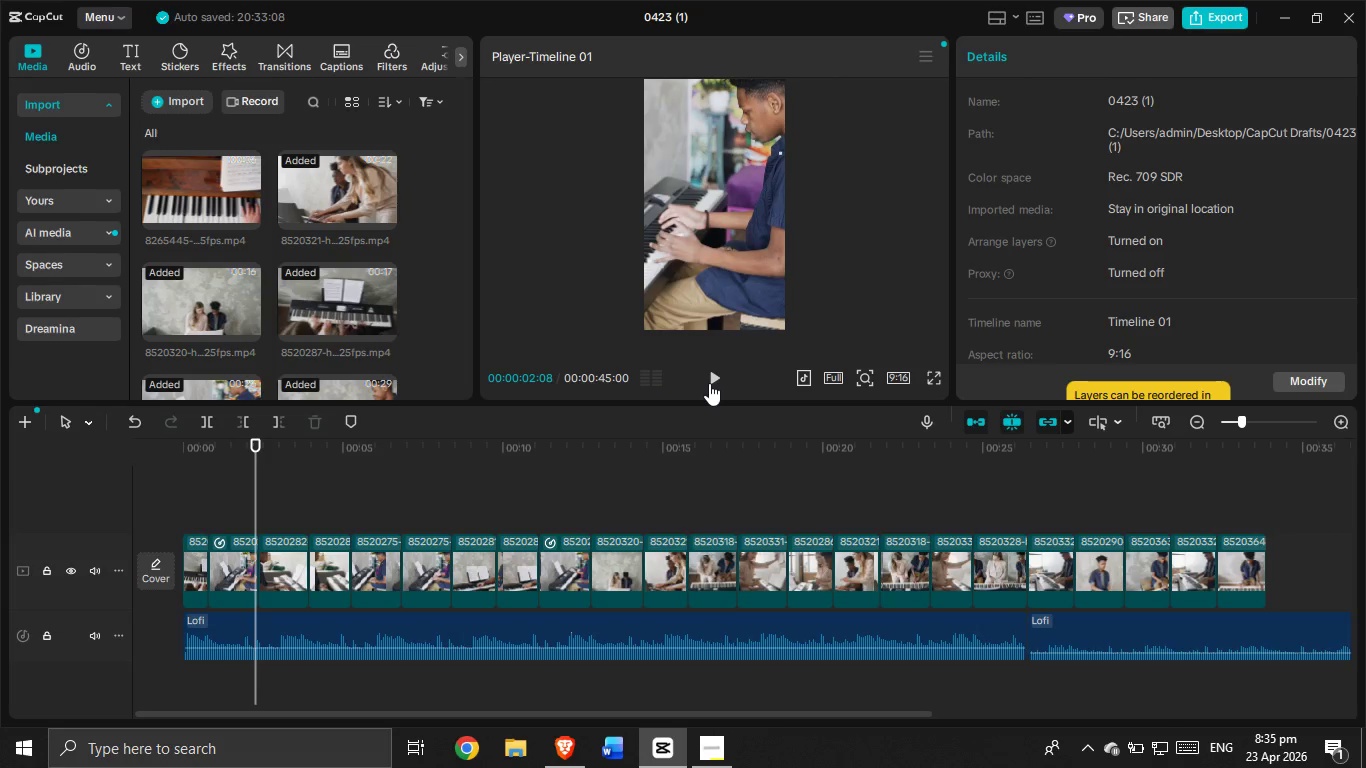 
wait(5.42)
 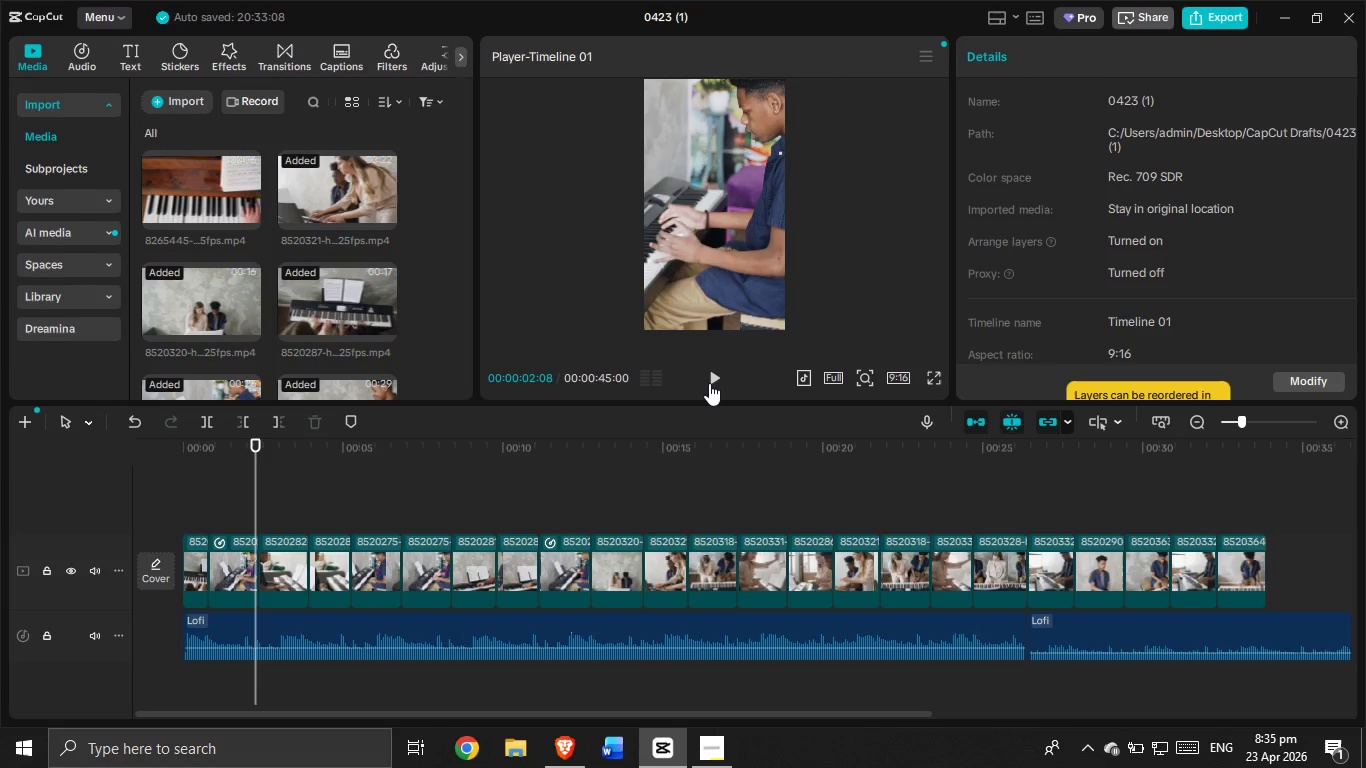 
left_click_drag(start_coordinate=[247, 486], to_coordinate=[207, 503])
 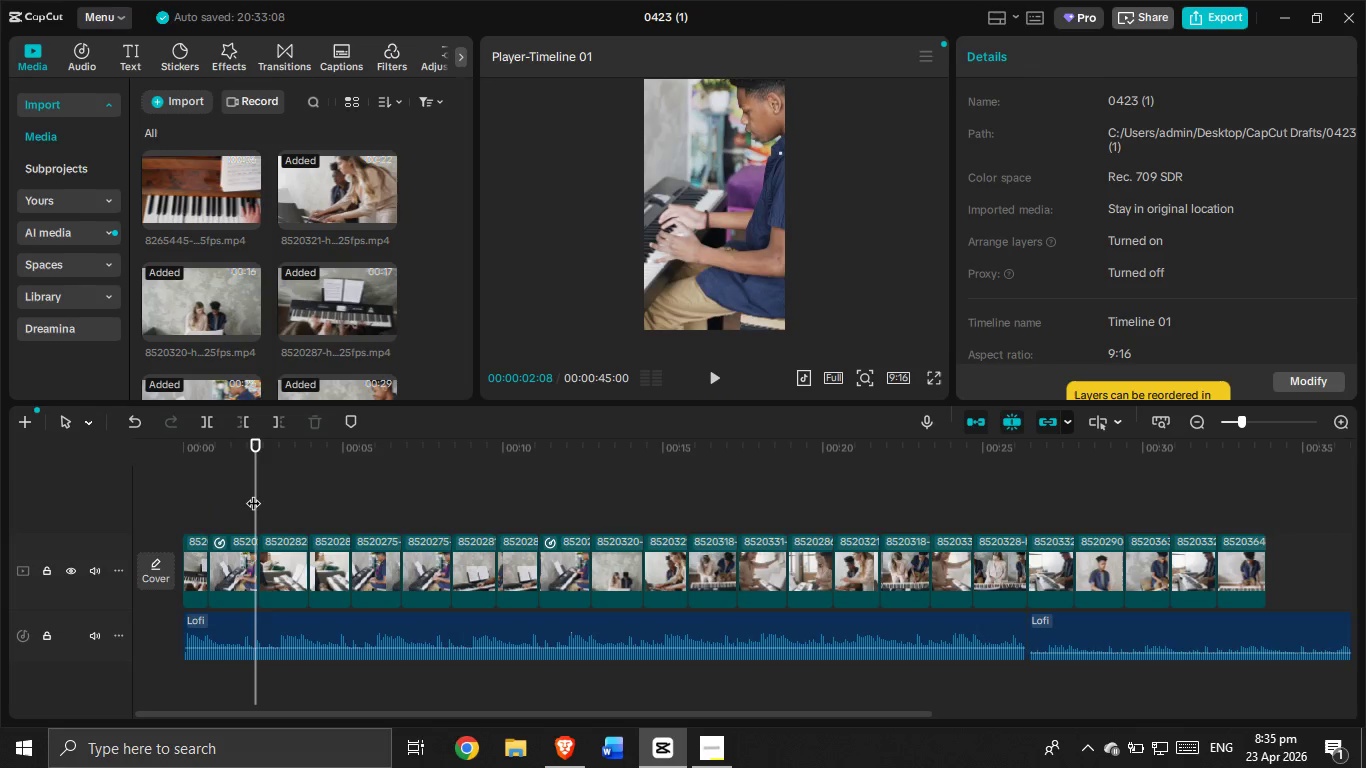 
left_click_drag(start_coordinate=[253, 493], to_coordinate=[144, 518])
 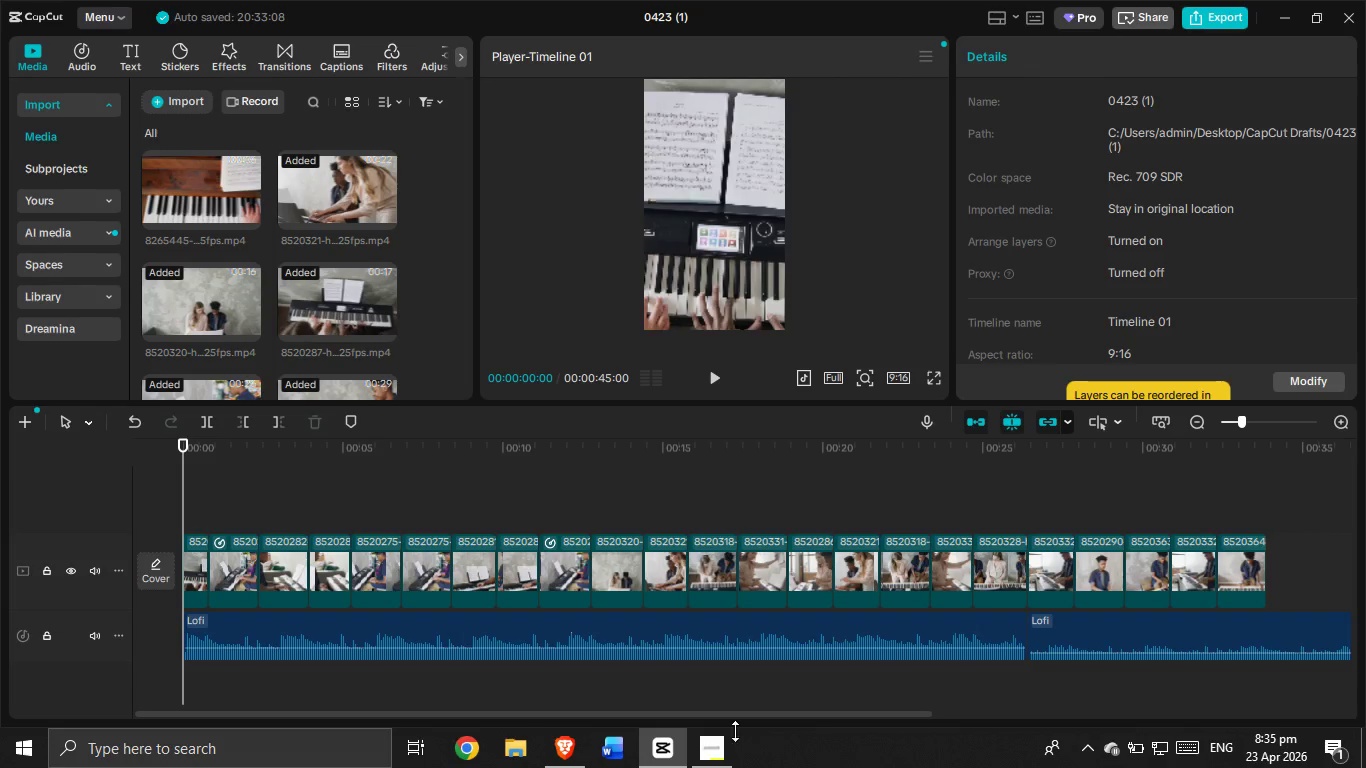 
left_click([718, 745])